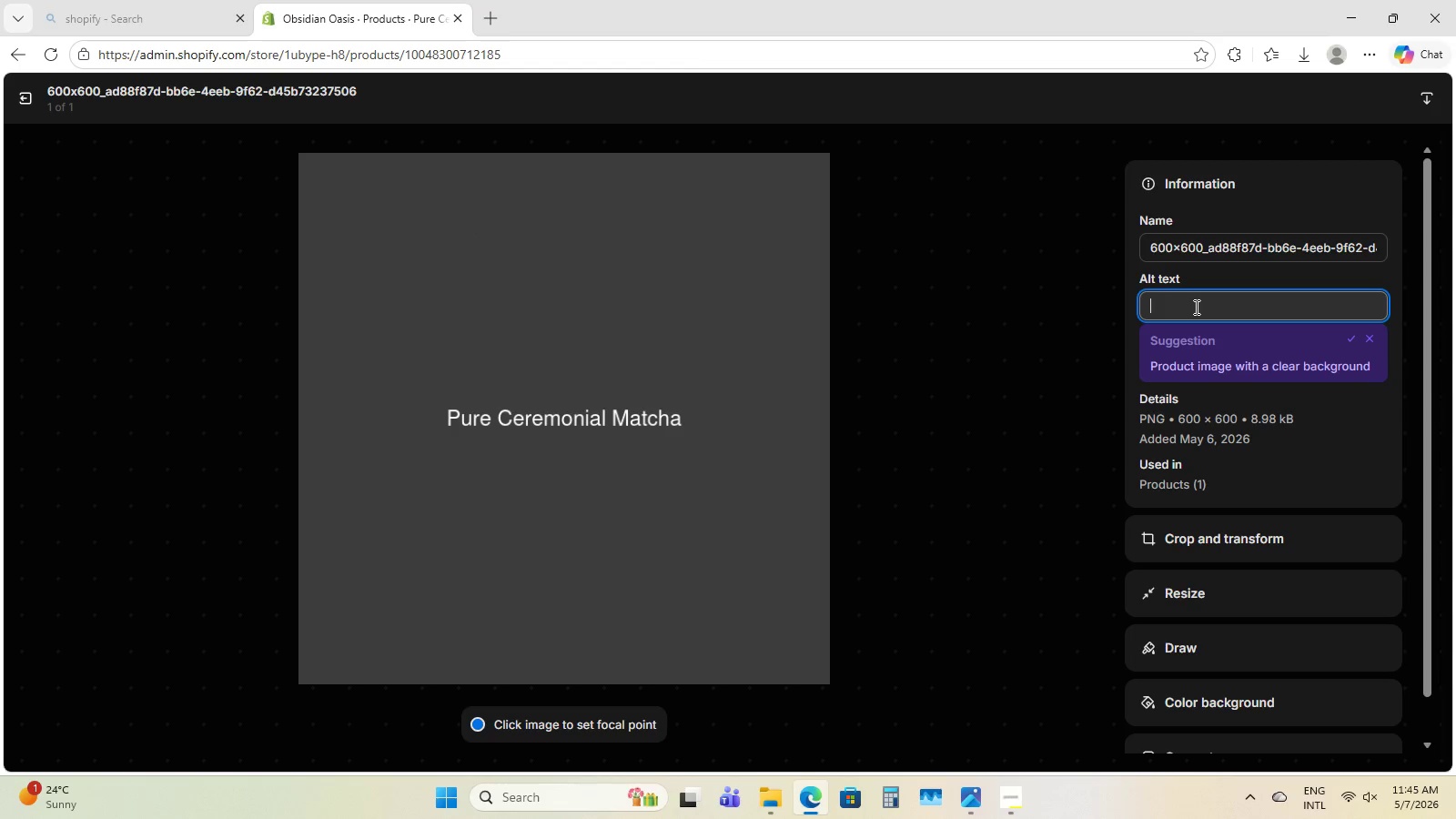 
key(Shift+ShiftLeft)
 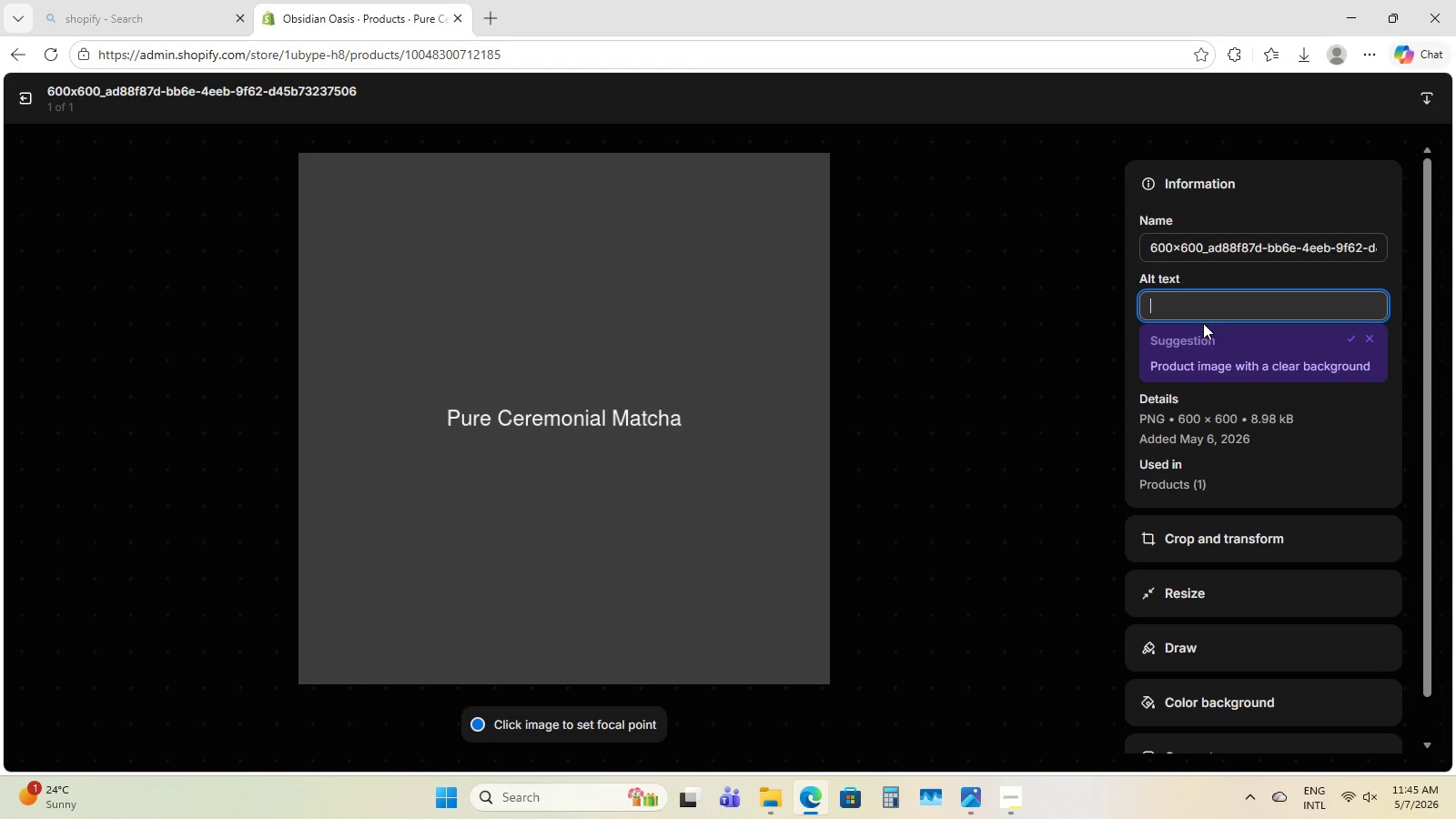 
type(Vivid emeraled )
key(Backspace)
key(Backspace)
key(Backspace)
type(d f)
key(Backspace)
type(green ceremonial Grade m)
key(Backspace)
type(Matcha powder )
key(Backspace)
type(, stone-ground and fine-shifted for a ta)
key(Backspace)
type(raditional Japanese ta )
key(Backspace)
key(Backspace)
type(ea rtual.)
 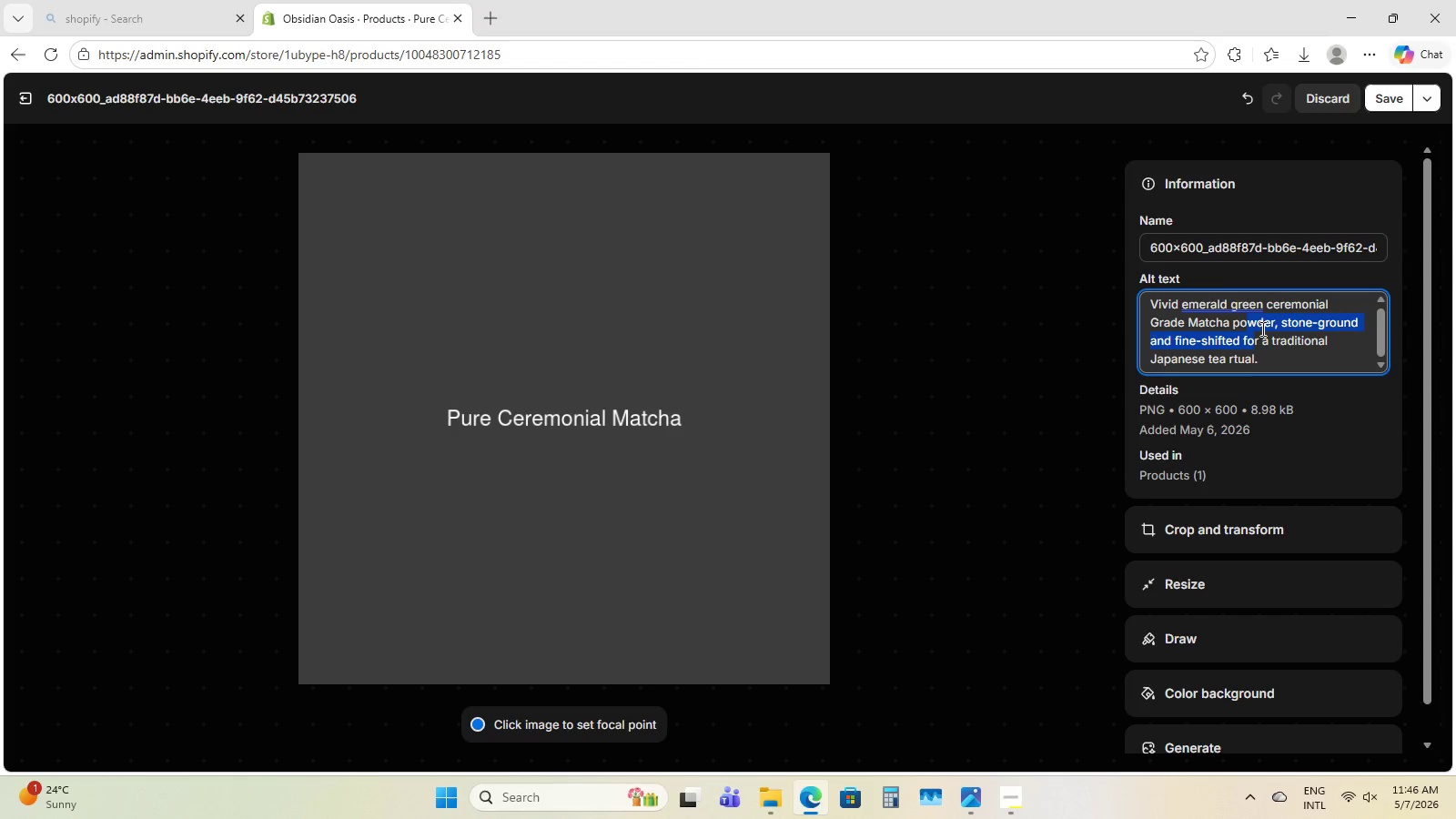 
left_click([1245, 300])
 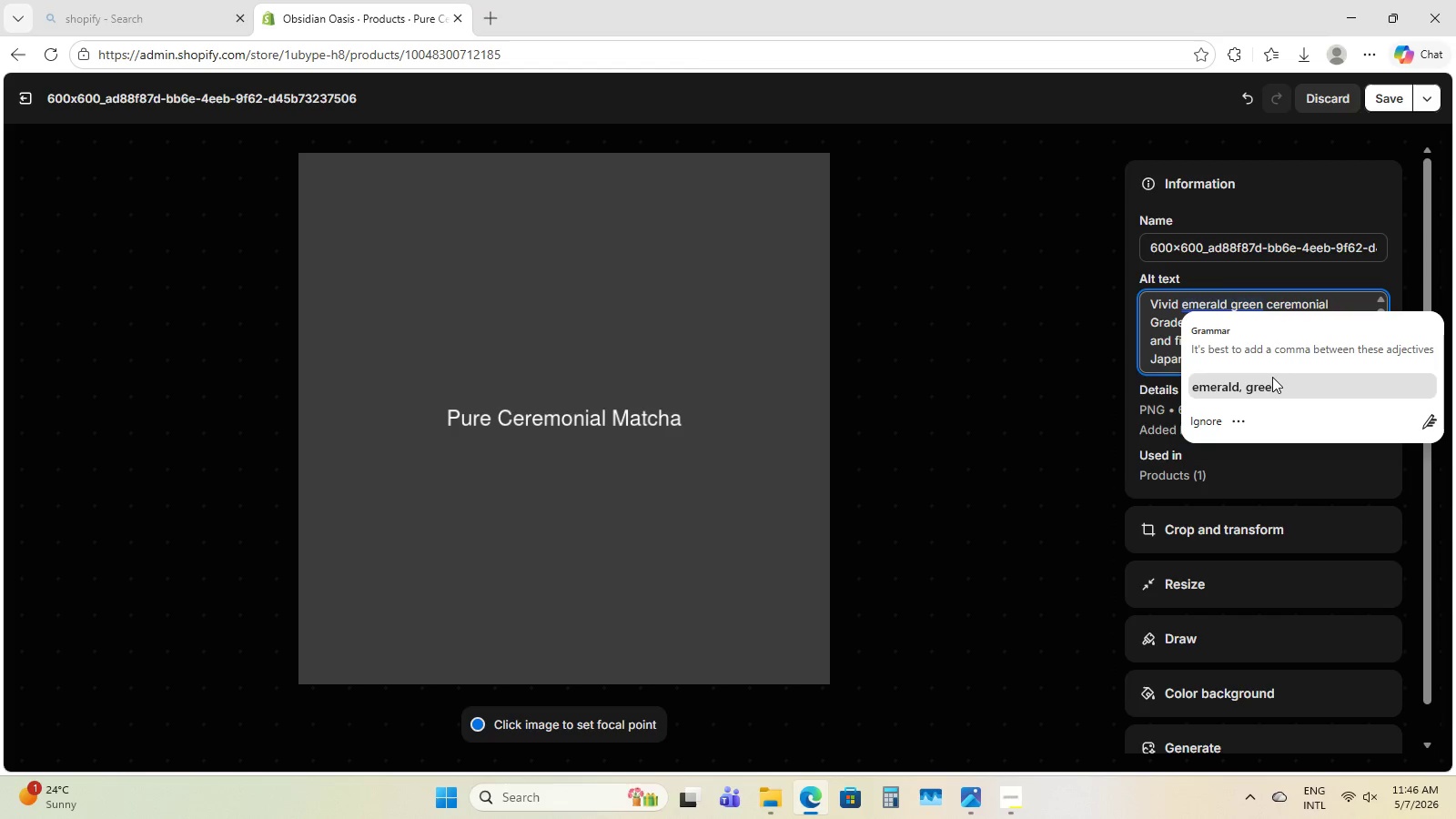 
left_click([1273, 381])
 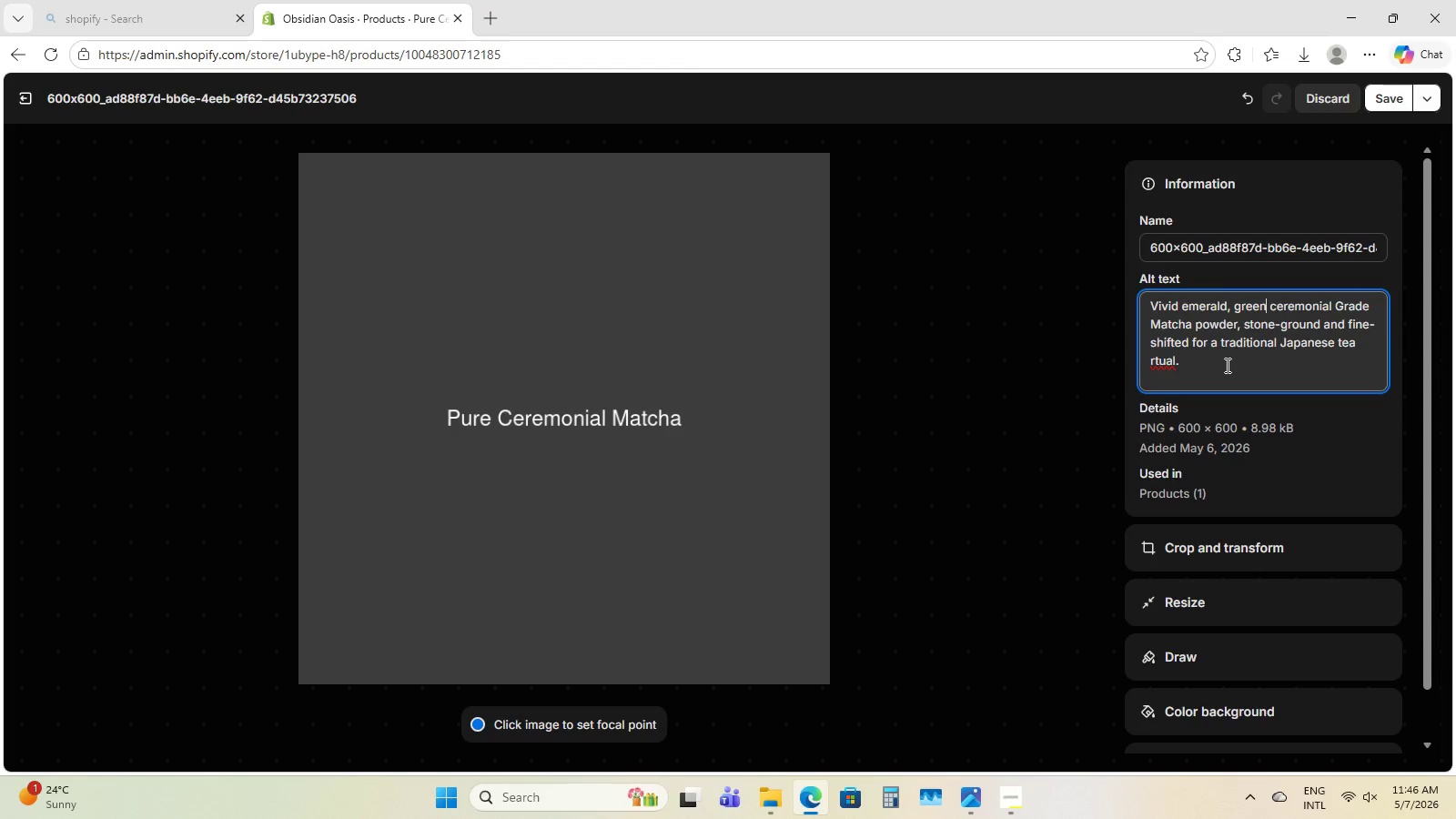 
left_click([1223, 365])
 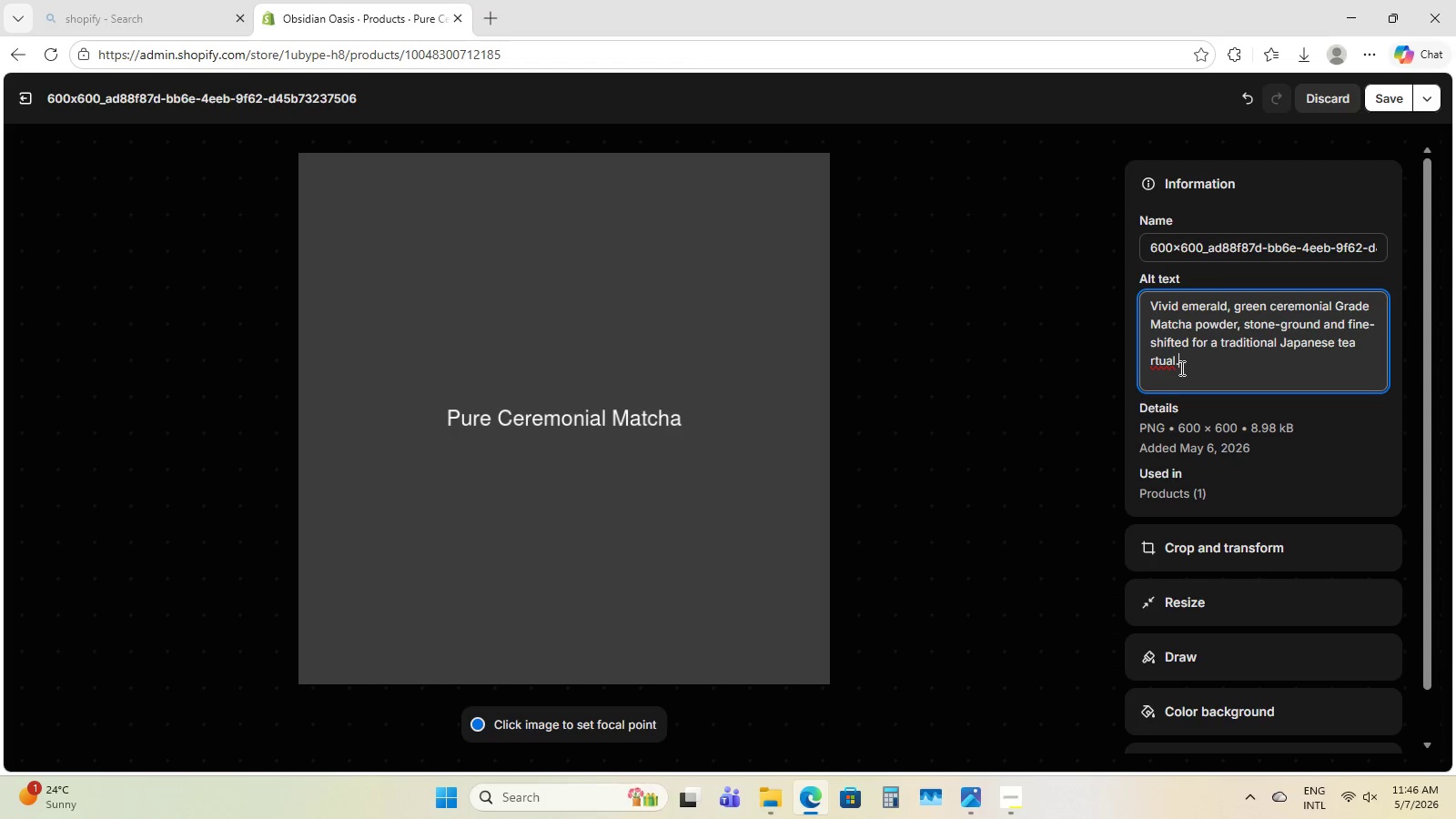 
left_click([1151, 368])
 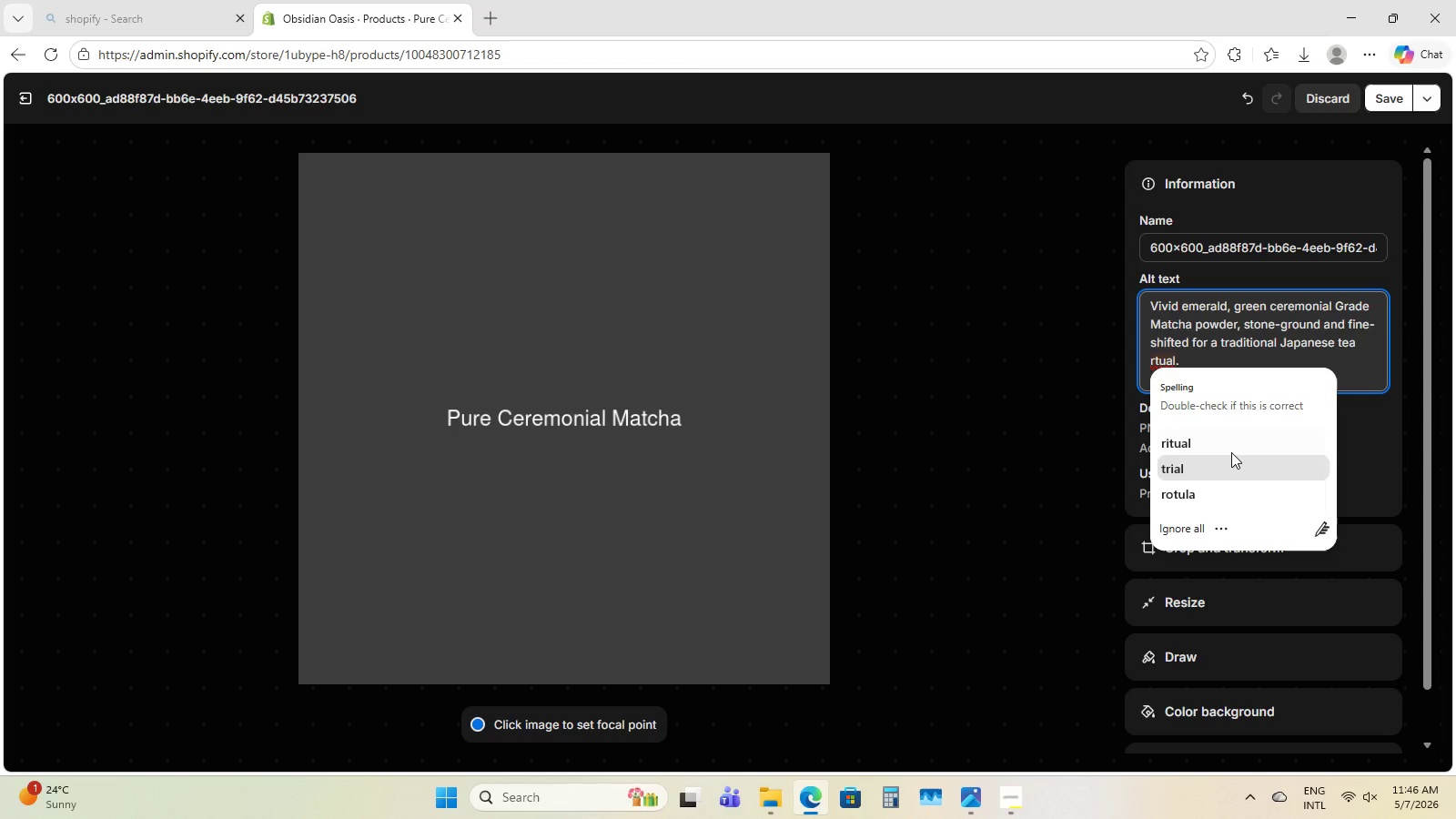 
left_click([1226, 442])
 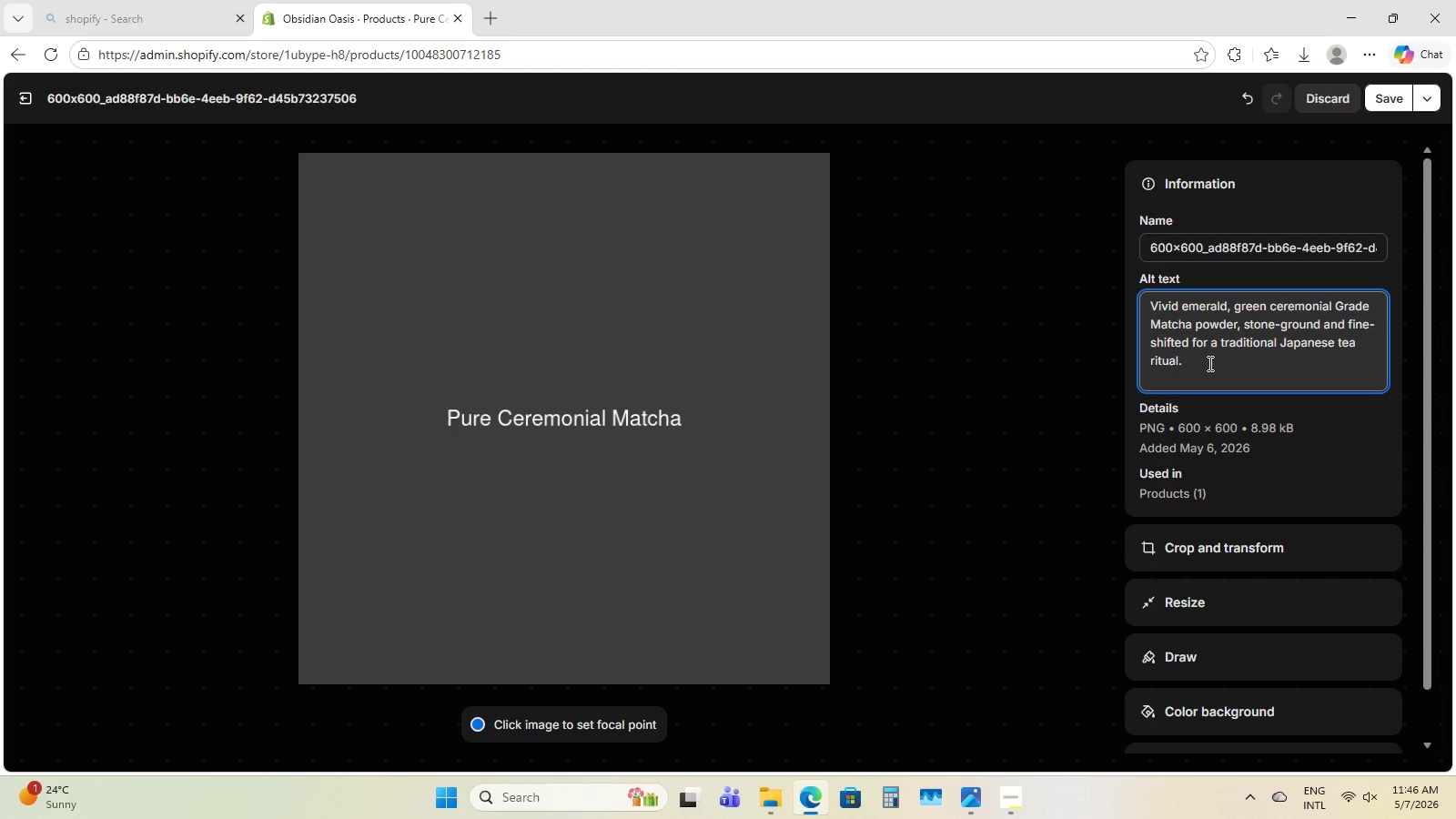 
wait(36.39)
 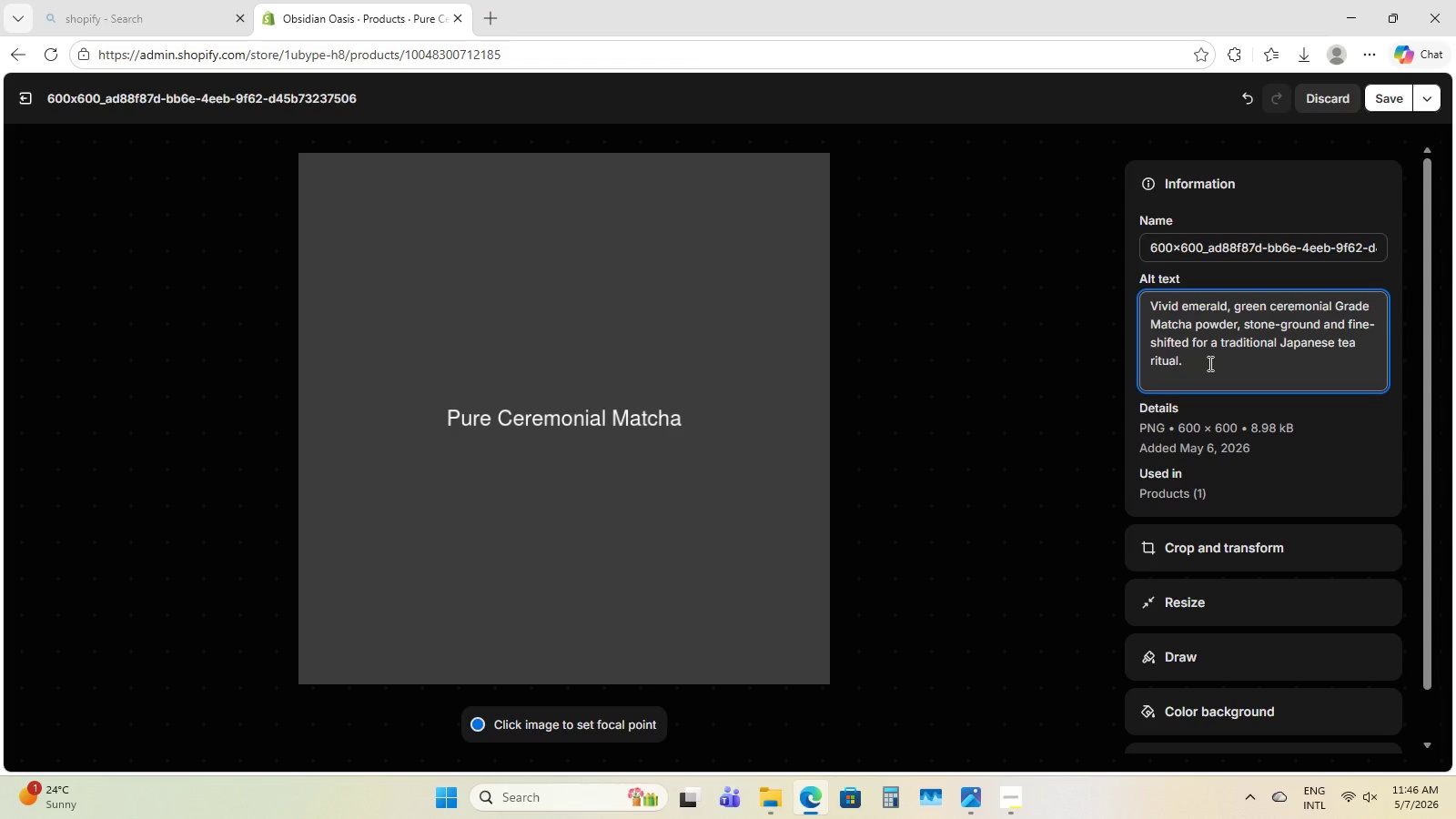 
left_click([1386, 89])
 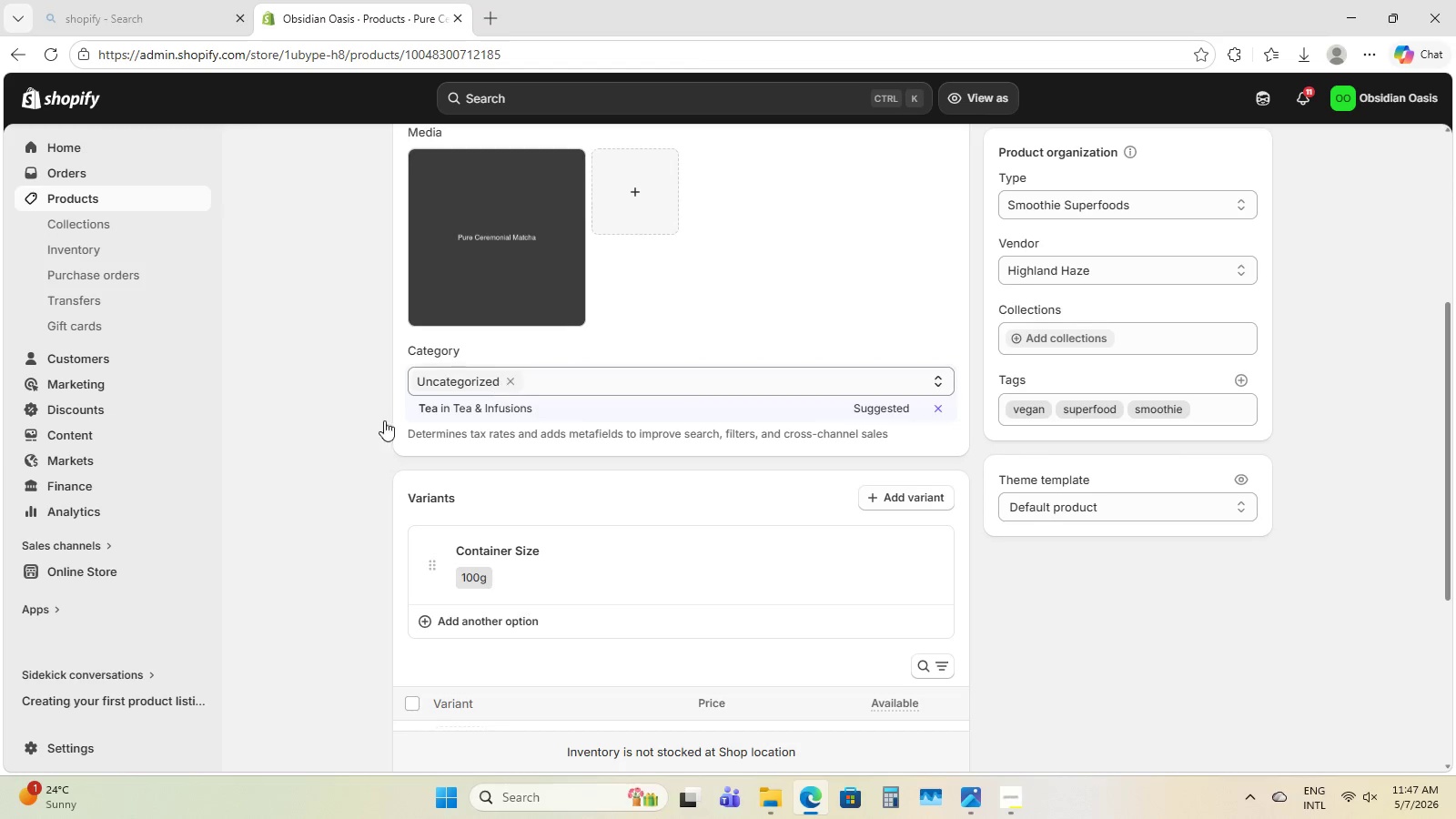 
left_click([85, 199])
 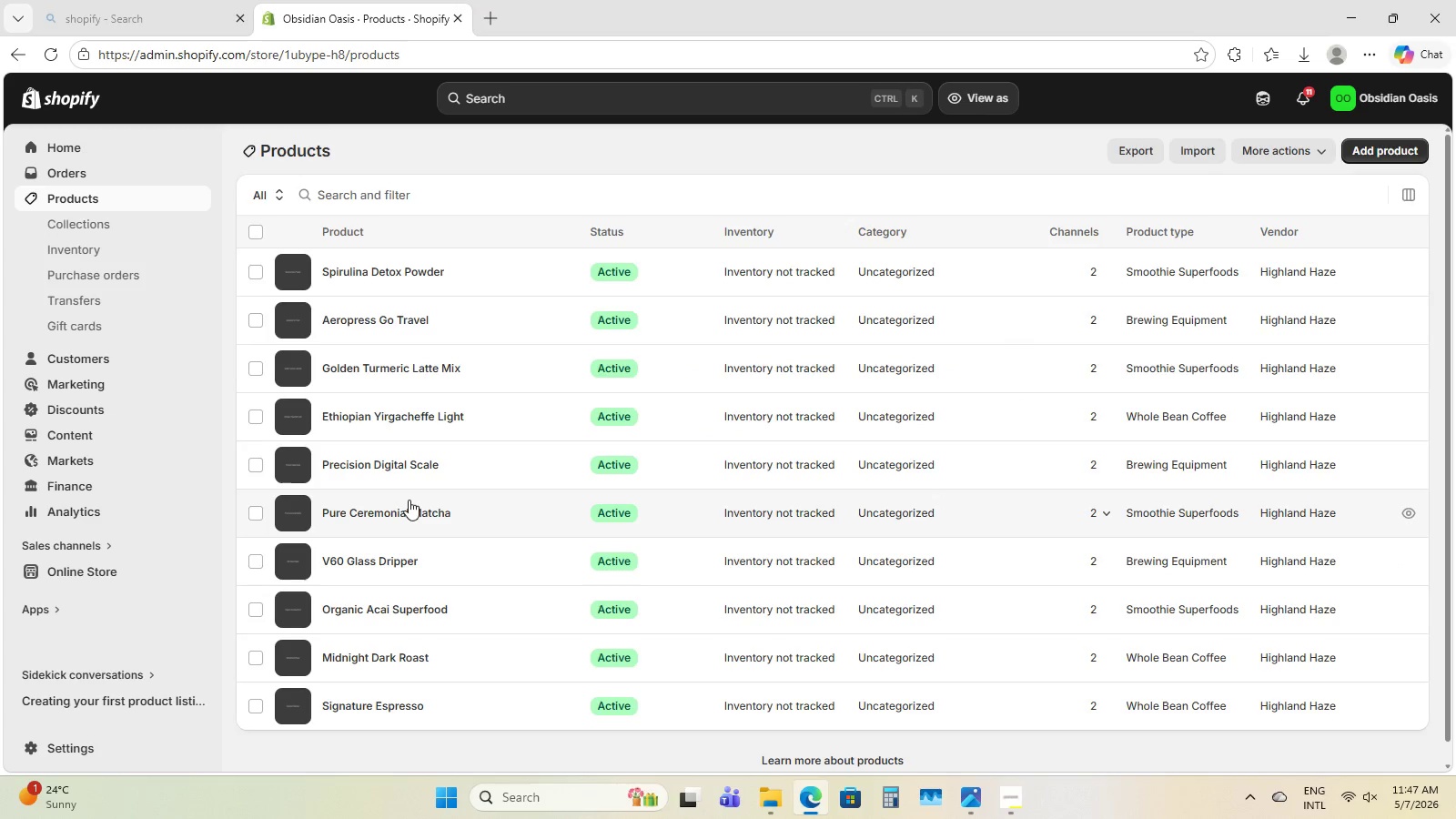 
left_click([416, 453])
 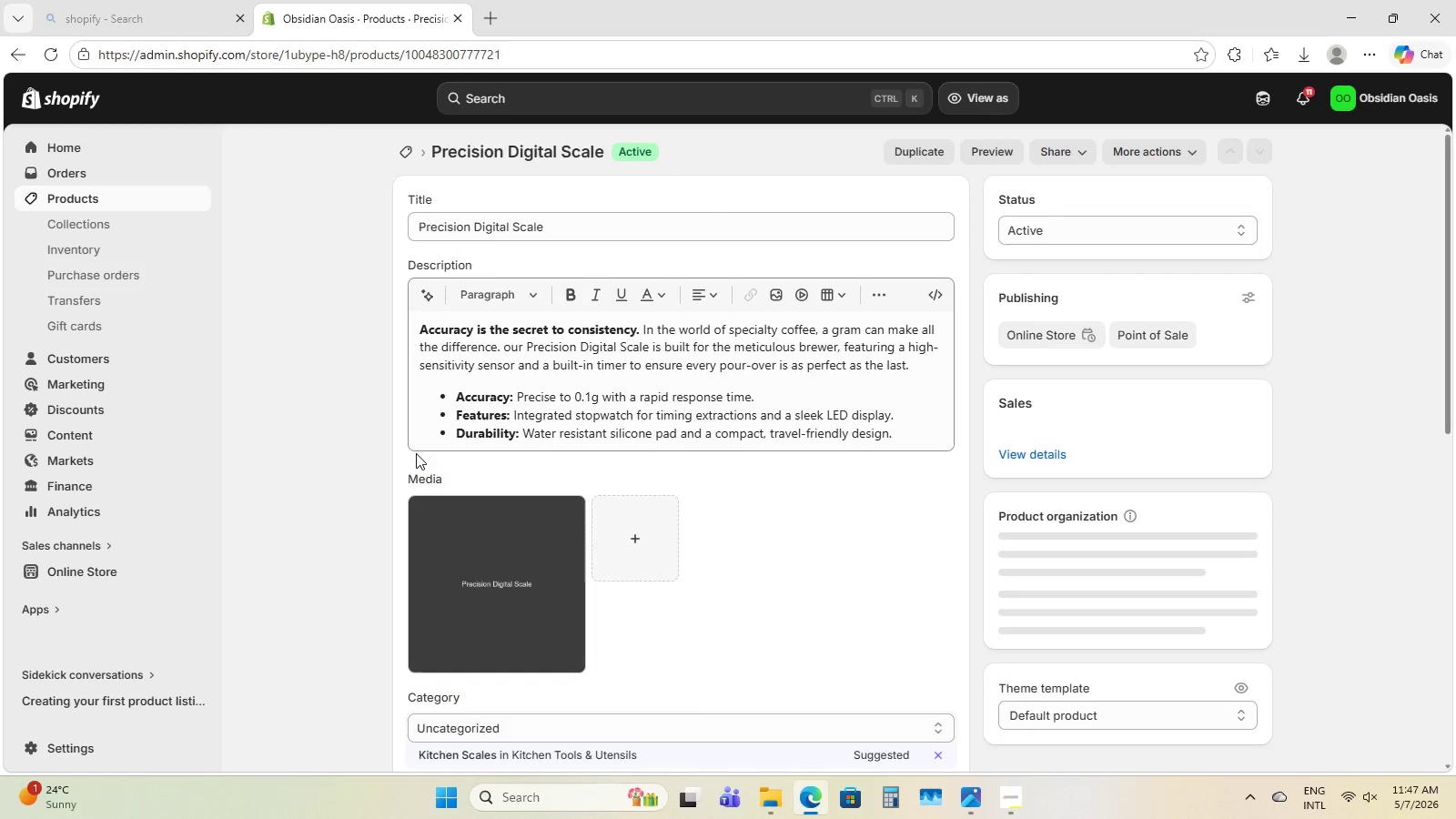 
scroll: coordinate [761, 469], scroll_direction: down, amount: 5.0
 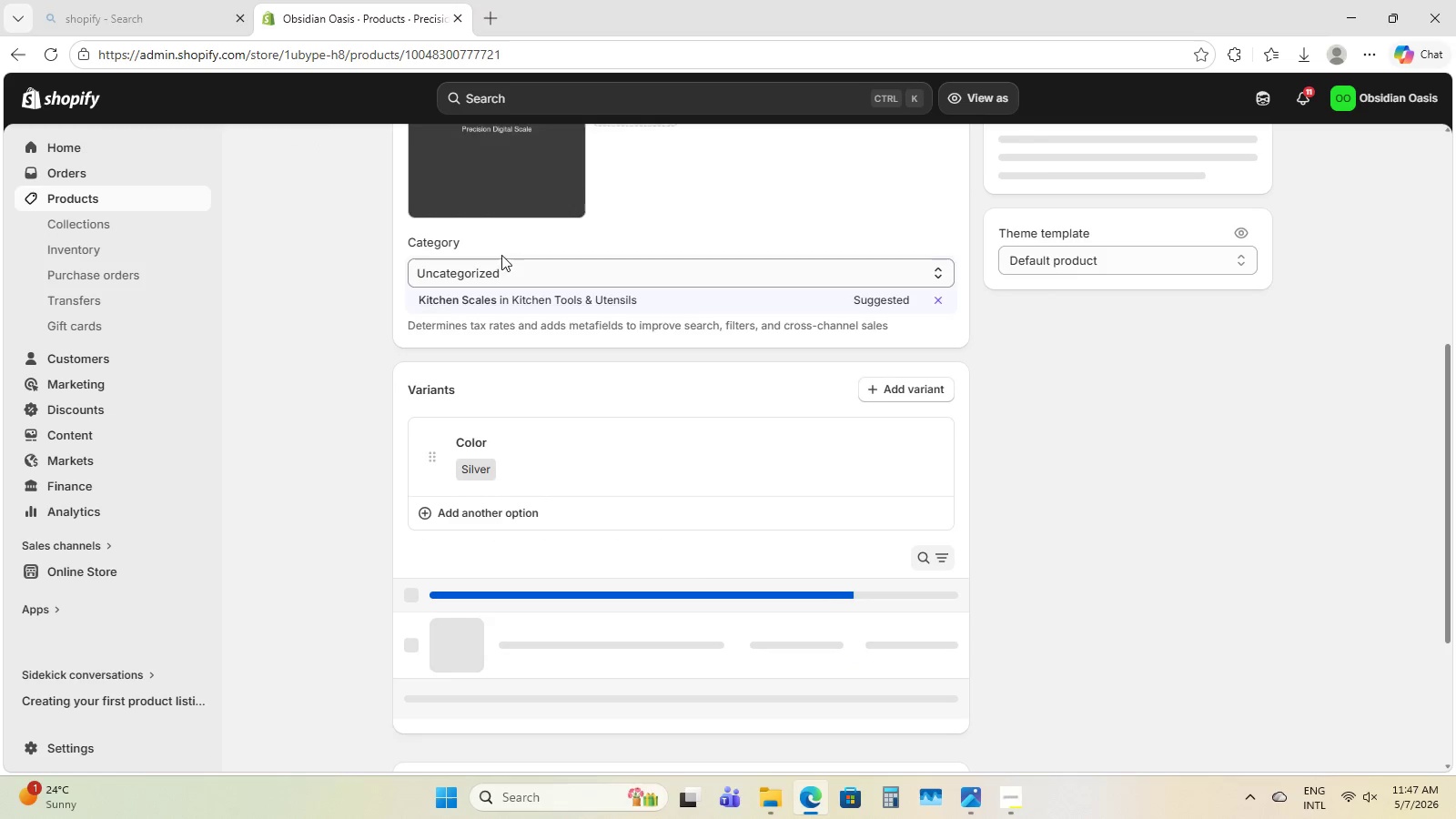 
left_click([496, 193])
 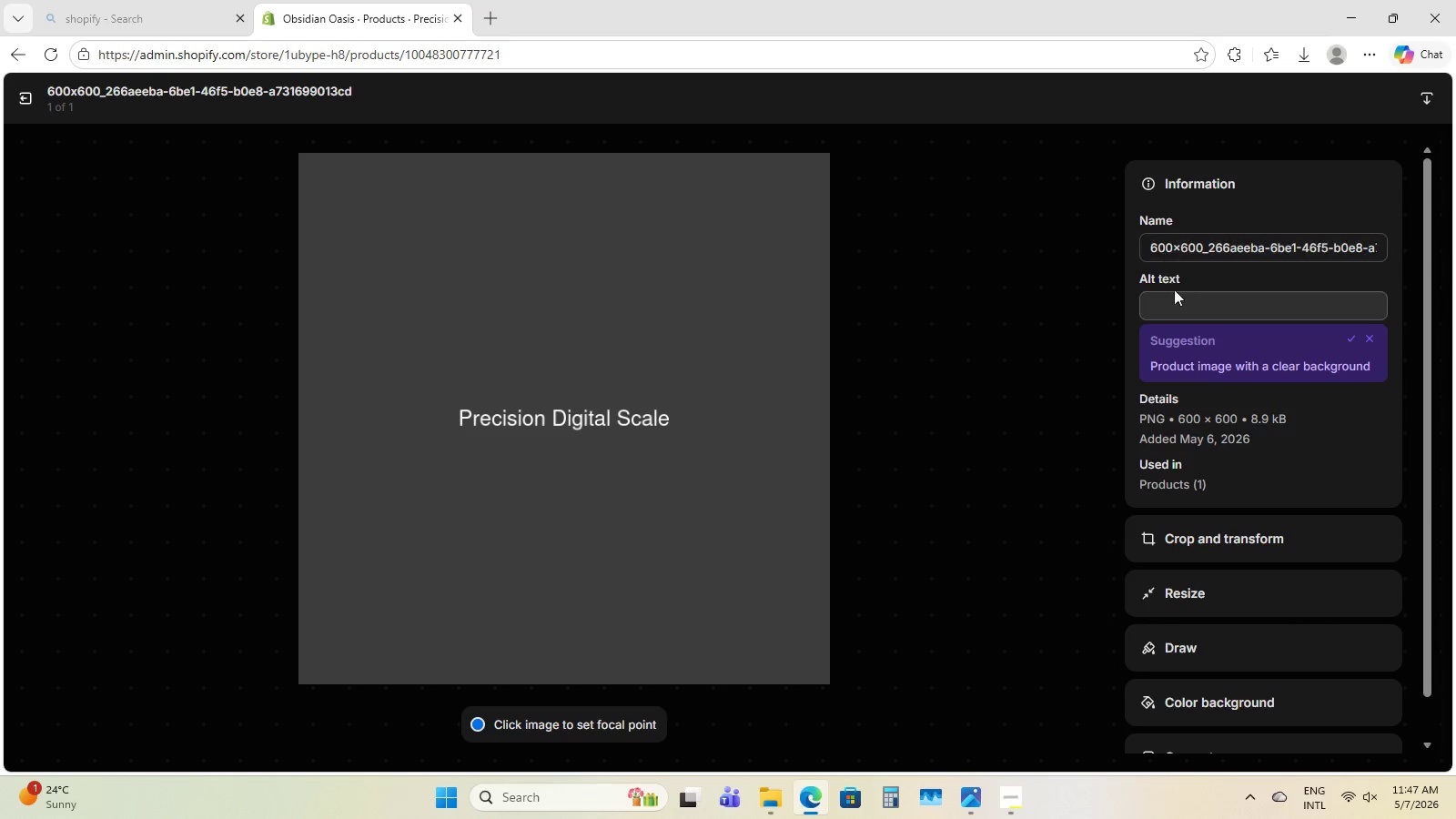 
wait(6.05)
 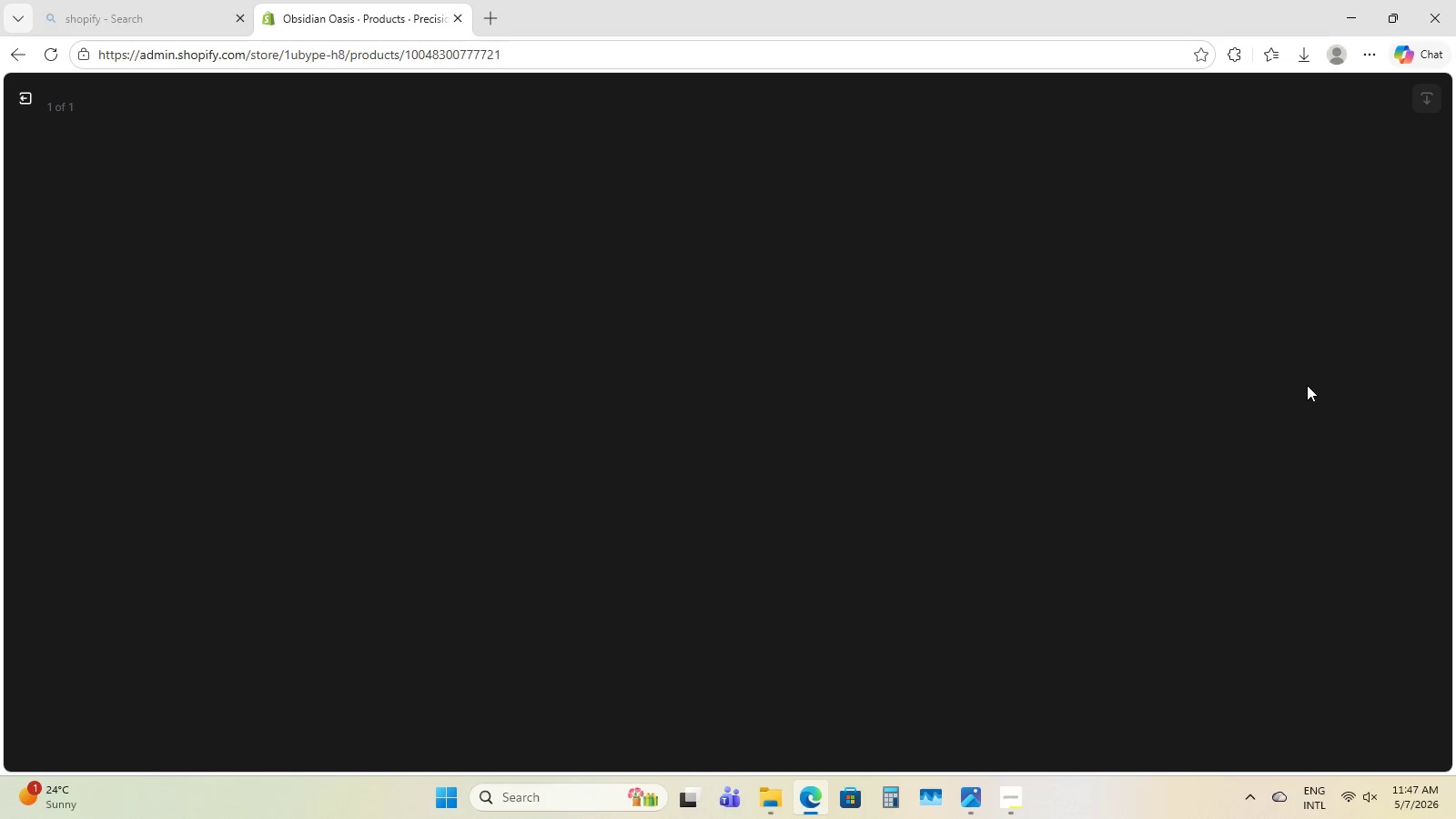 
type(sLEE)
key(Backspace)
key(Backspace)
key(Backspace)
key(Backspace)
type(Sleek N)
key(Backspace)
type(B)
key(Backspace)
type(black precision digital )
 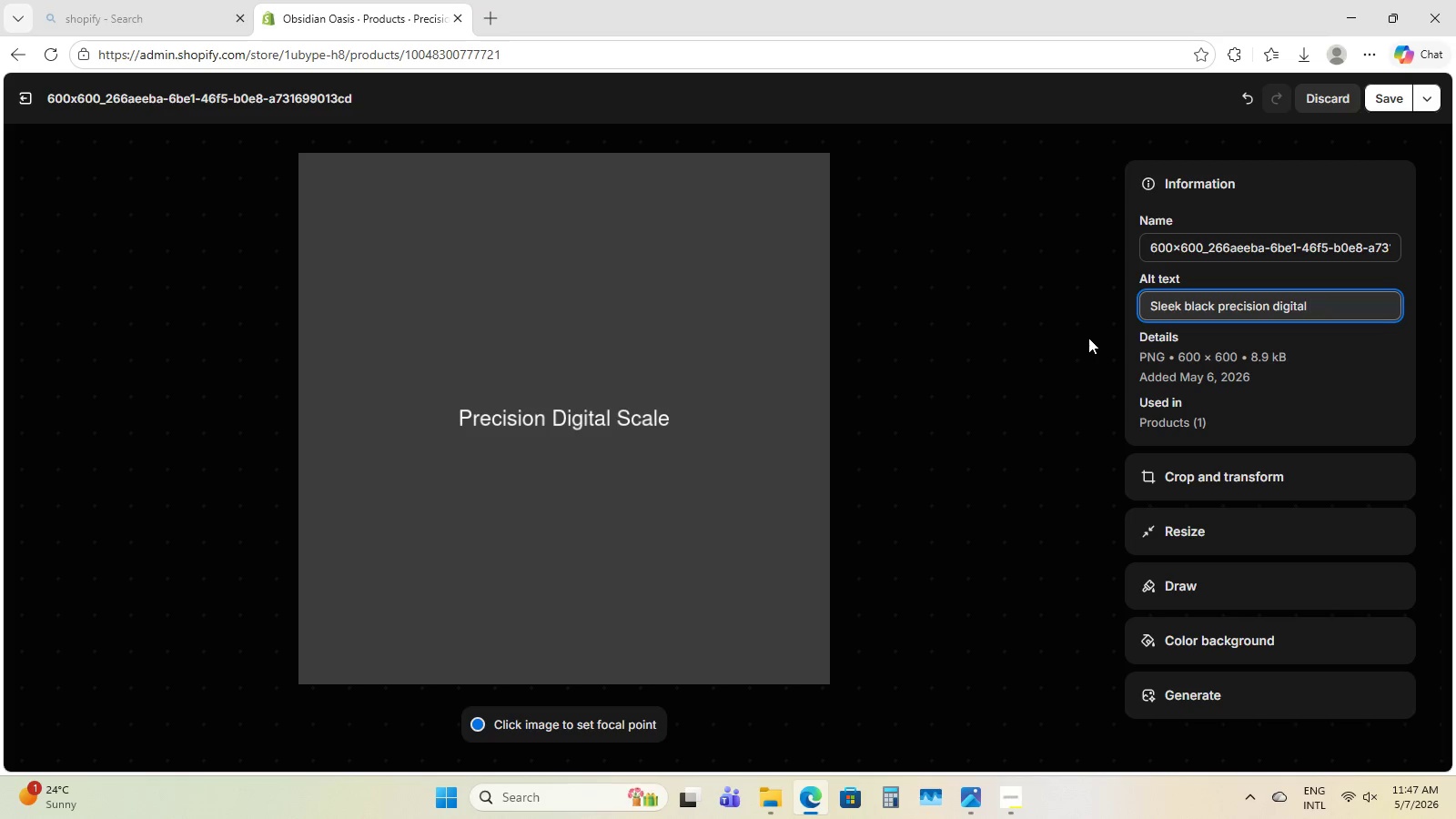 
wait(14.8)
 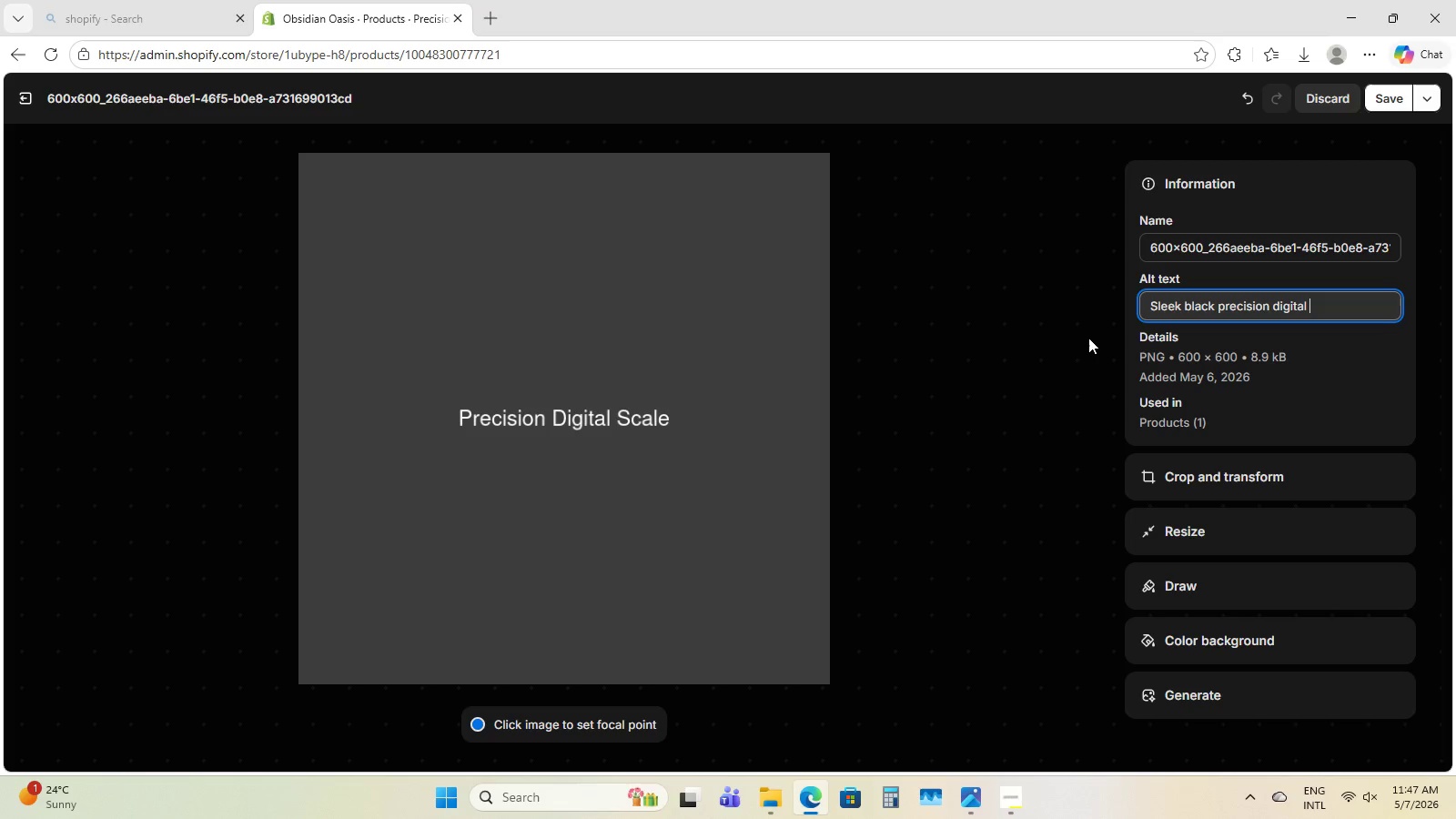 
type(cofeee s)
key(Backspace)
key(Backspace)
key(Backspace)
key(Backspace)
key(Backspace)
type(de)
key(Backspace)
key(Backspace)
type(fee scale withan)
key(Backspace)
type( )
key(Backspace)
key(Backspace)
type( an illuminated LED display showij)
key(Backspace)
type(n )
key(Backspace)
type(g high-accuracy weight and timwe )
key(Backspace)
key(Backspace)
key(Backspace)
type(er e)
key(Backspace)
type(readings.)
 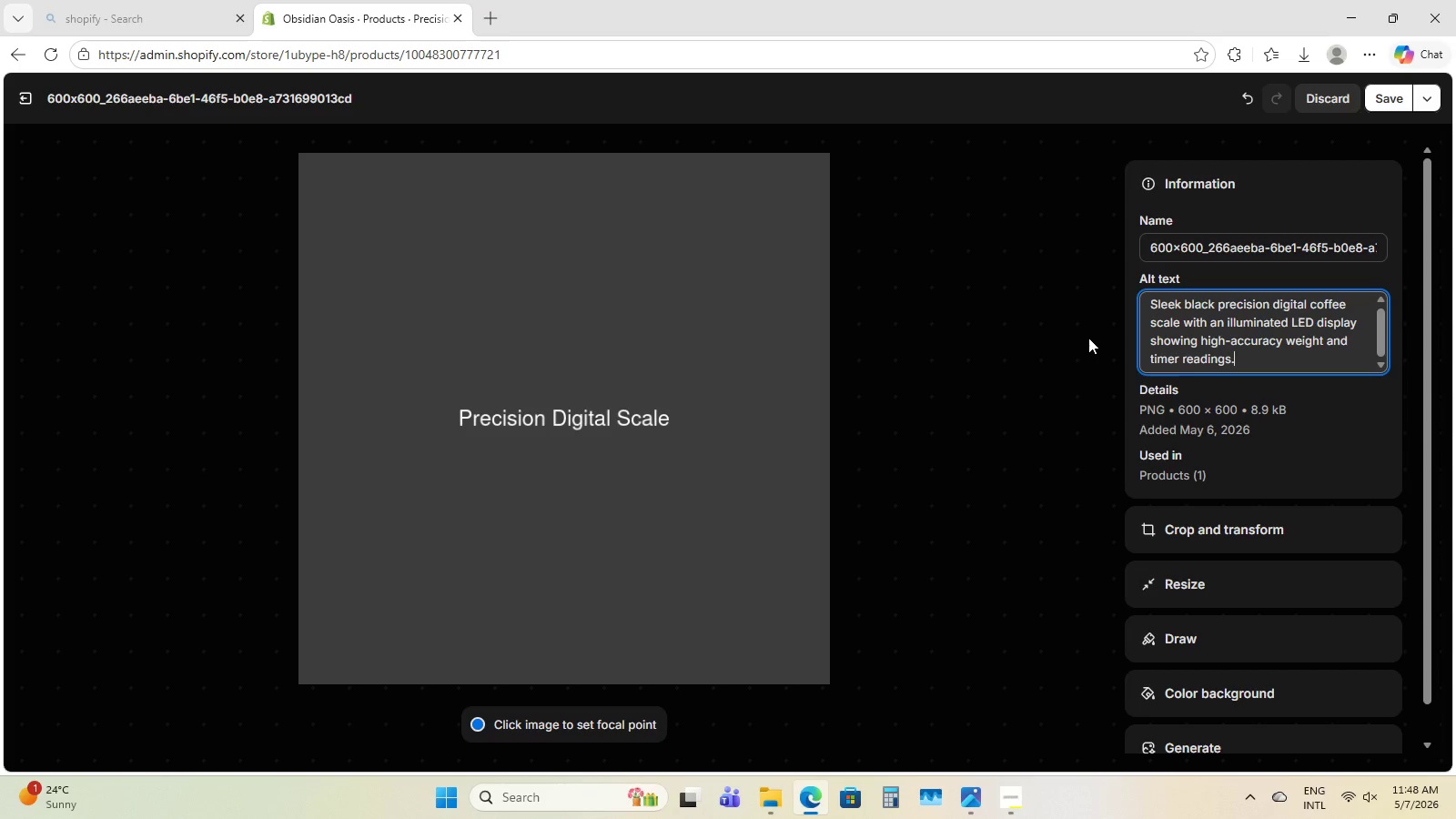 
wait(10.42)
 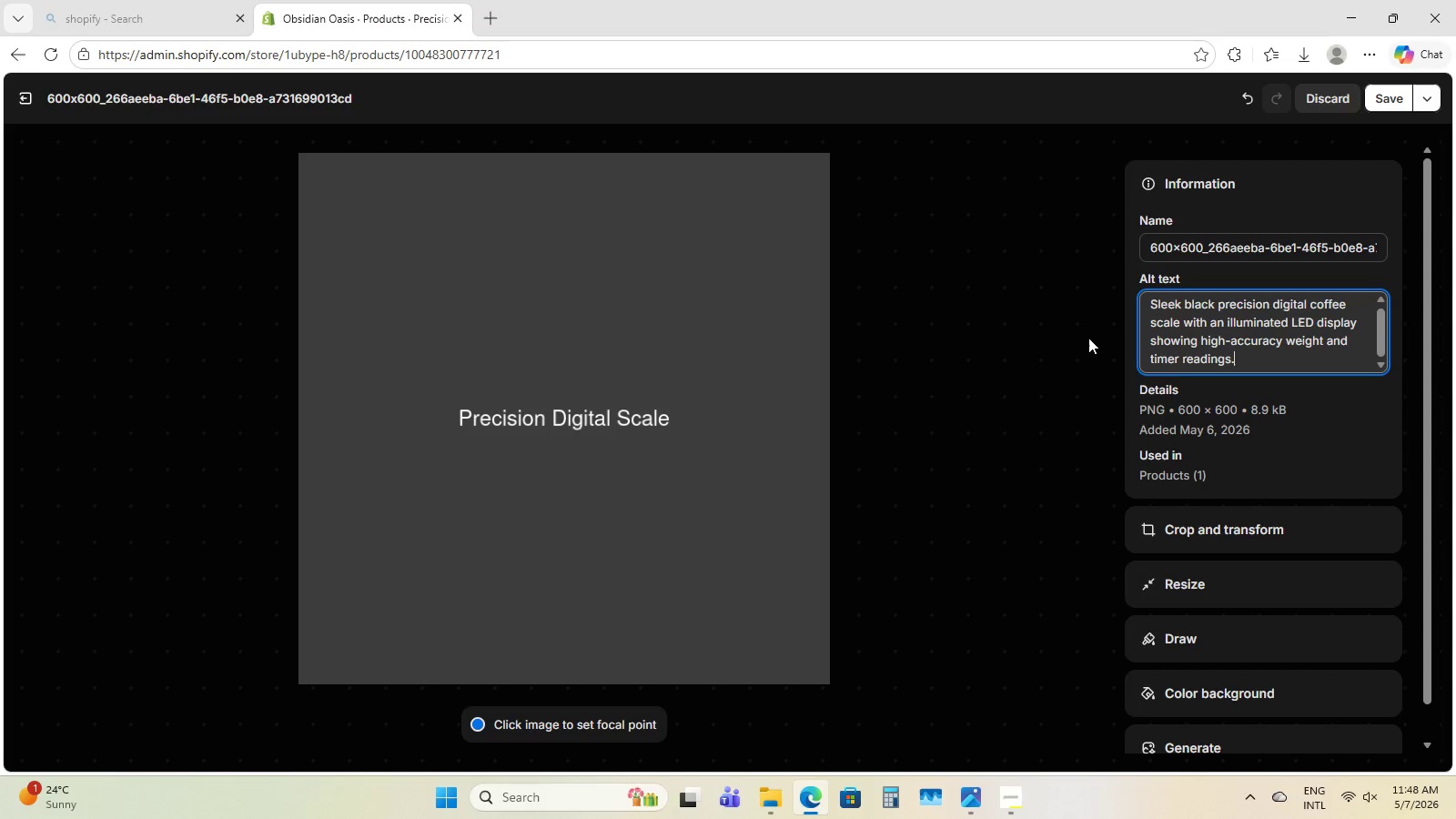 
left_click([1380, 101])
 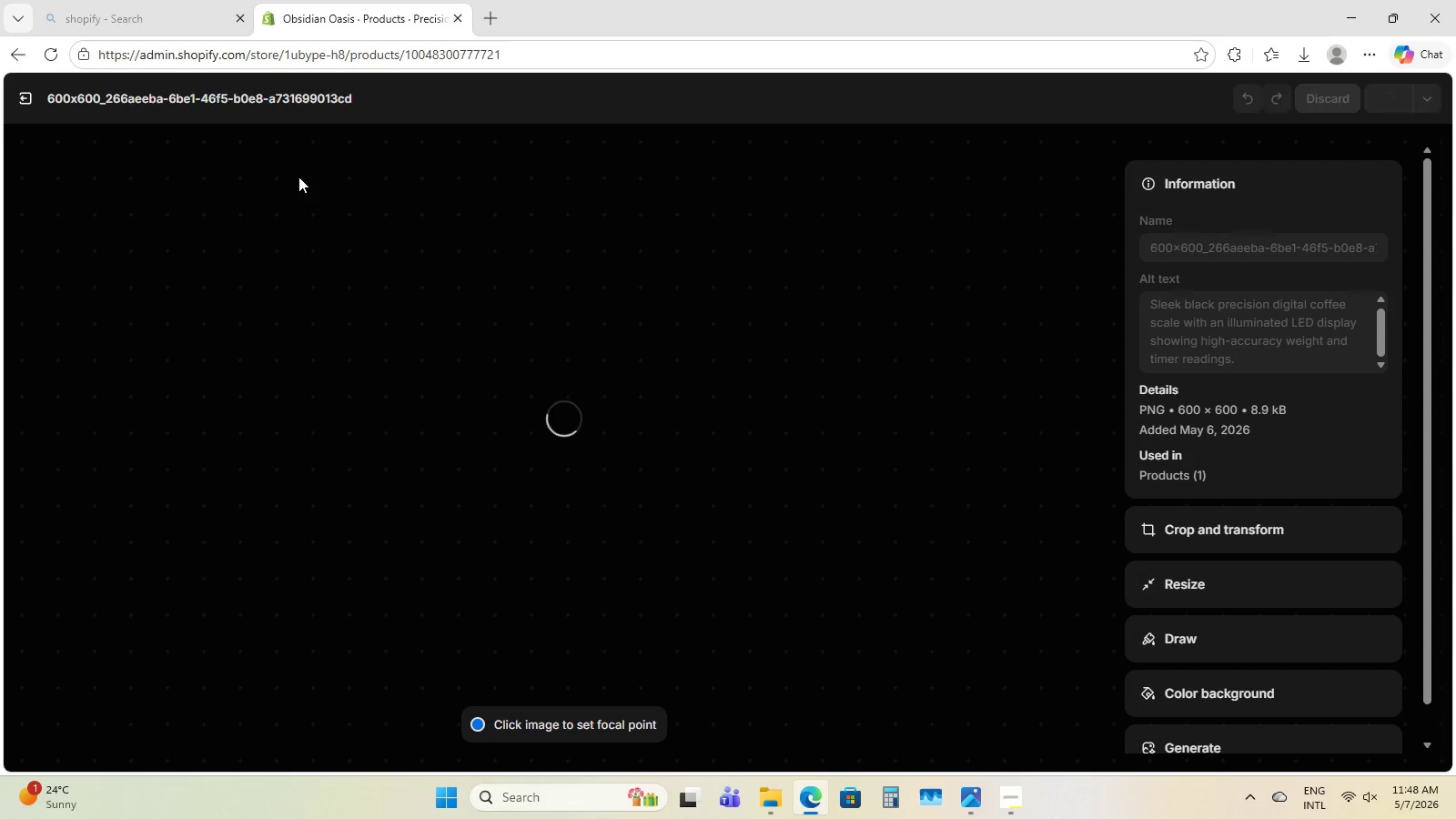 
mouse_move([16, 102])
 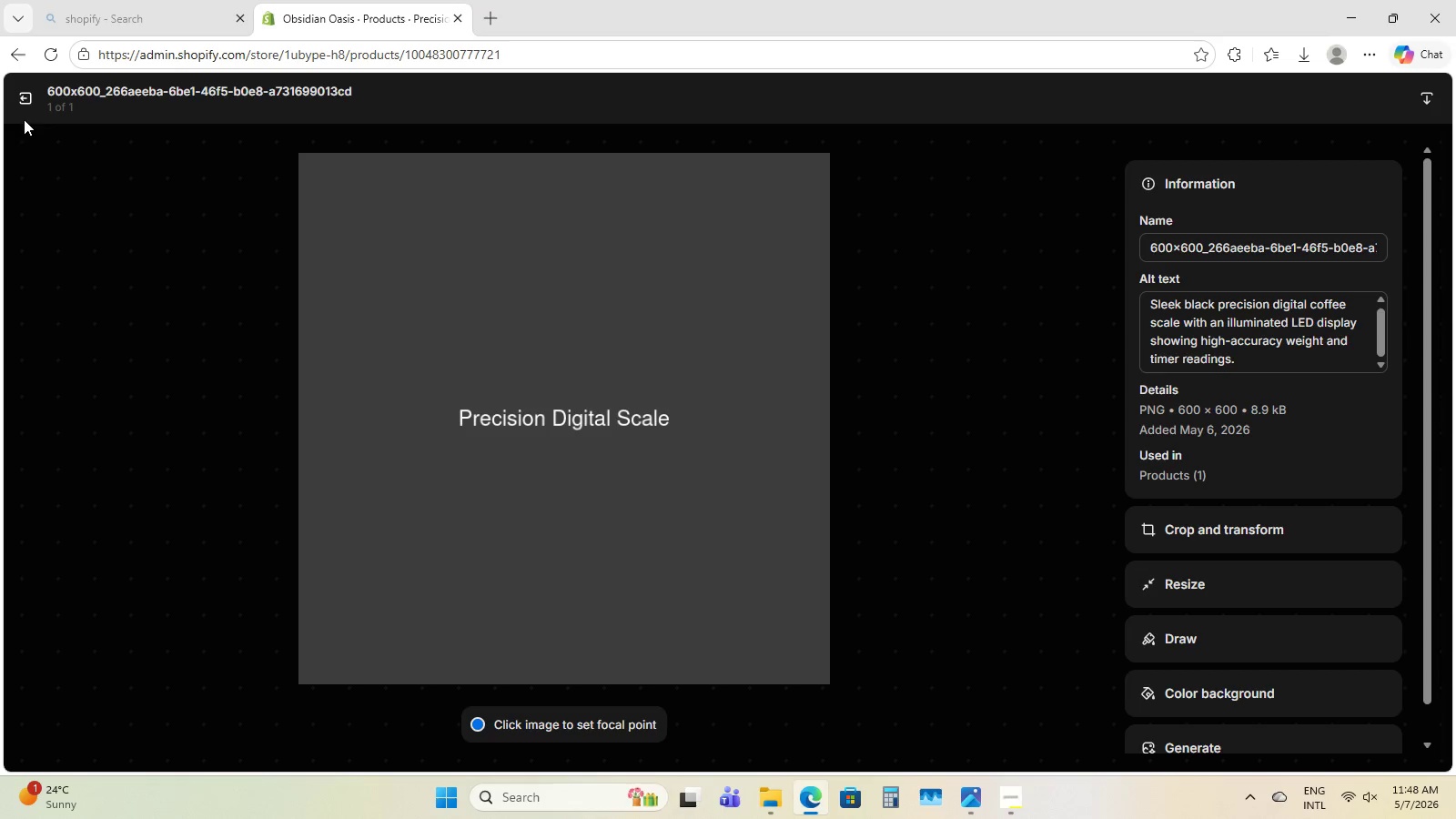 
left_click([32, 101])
 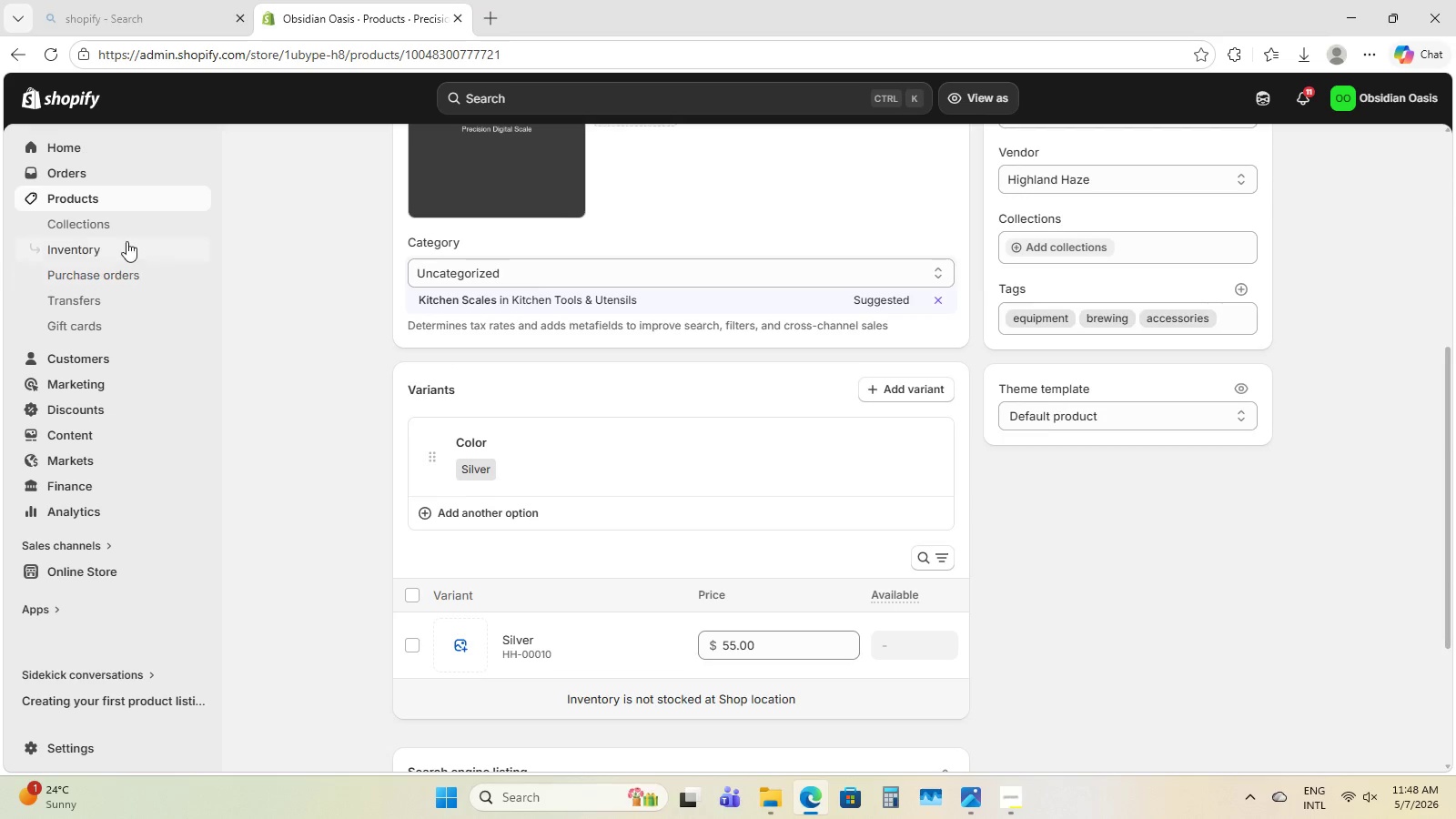 
left_click([107, 195])
 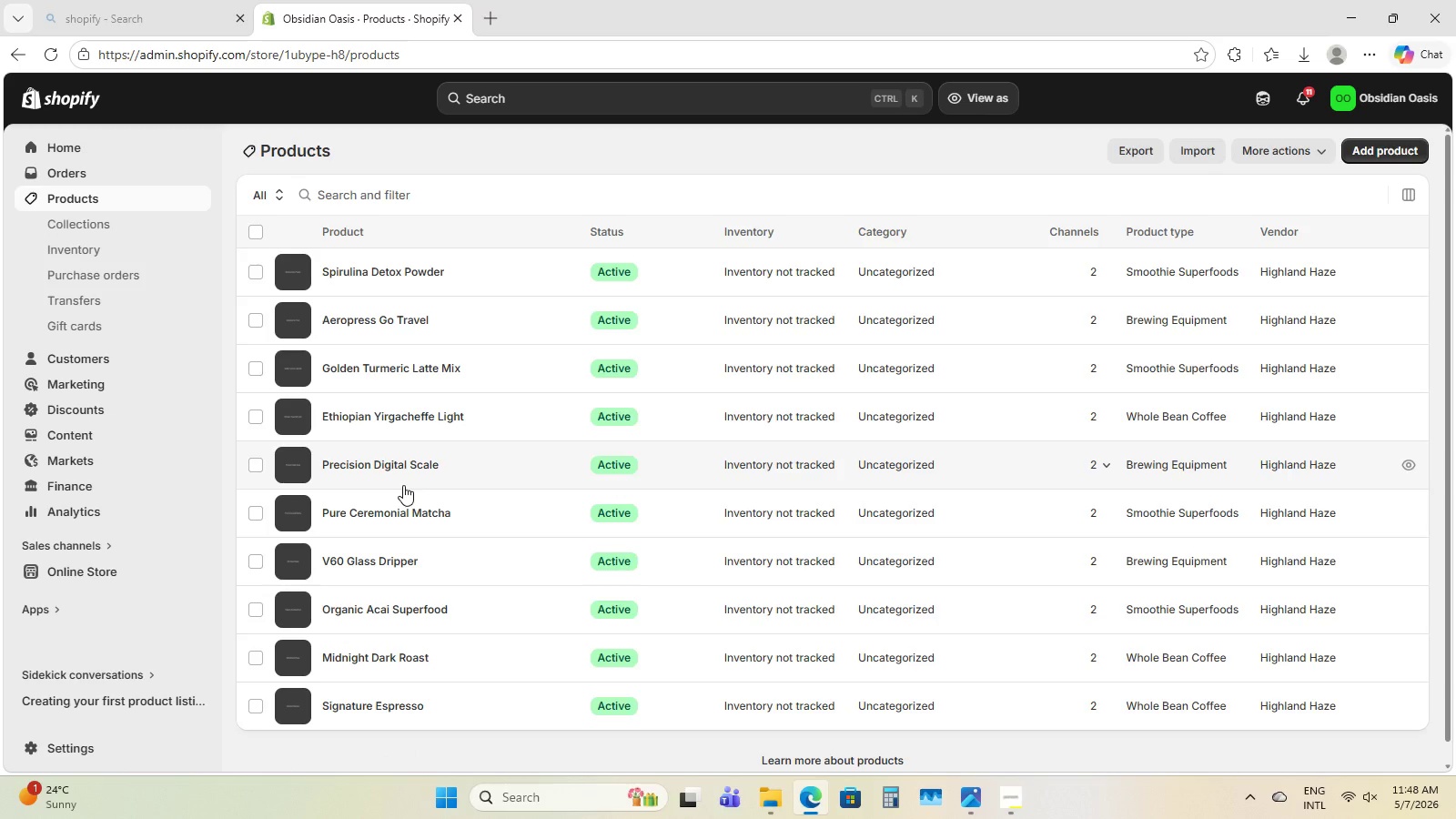 
left_click([397, 405])
 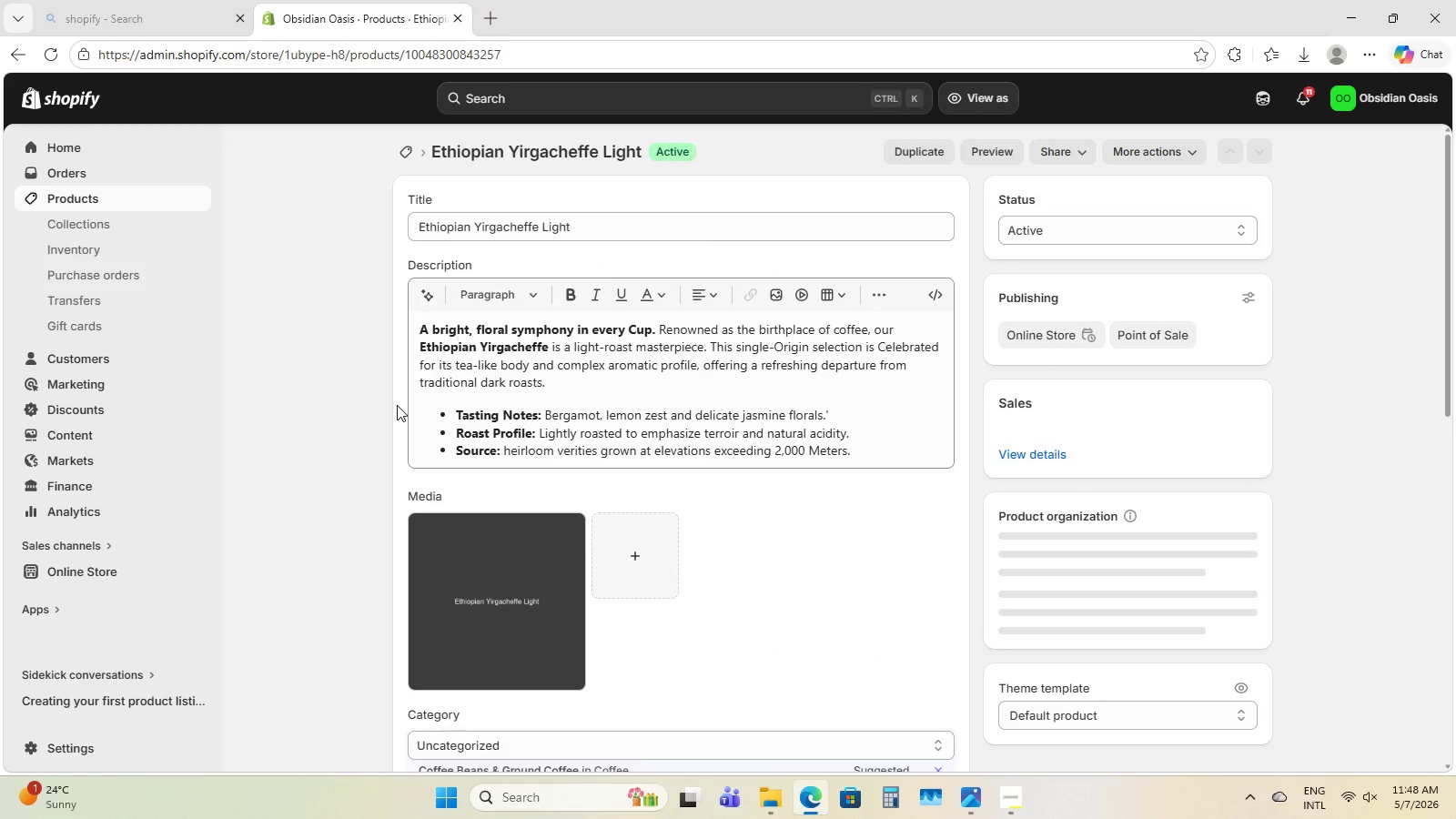 
scroll: coordinate [615, 424], scroll_direction: down, amount: 7.0
 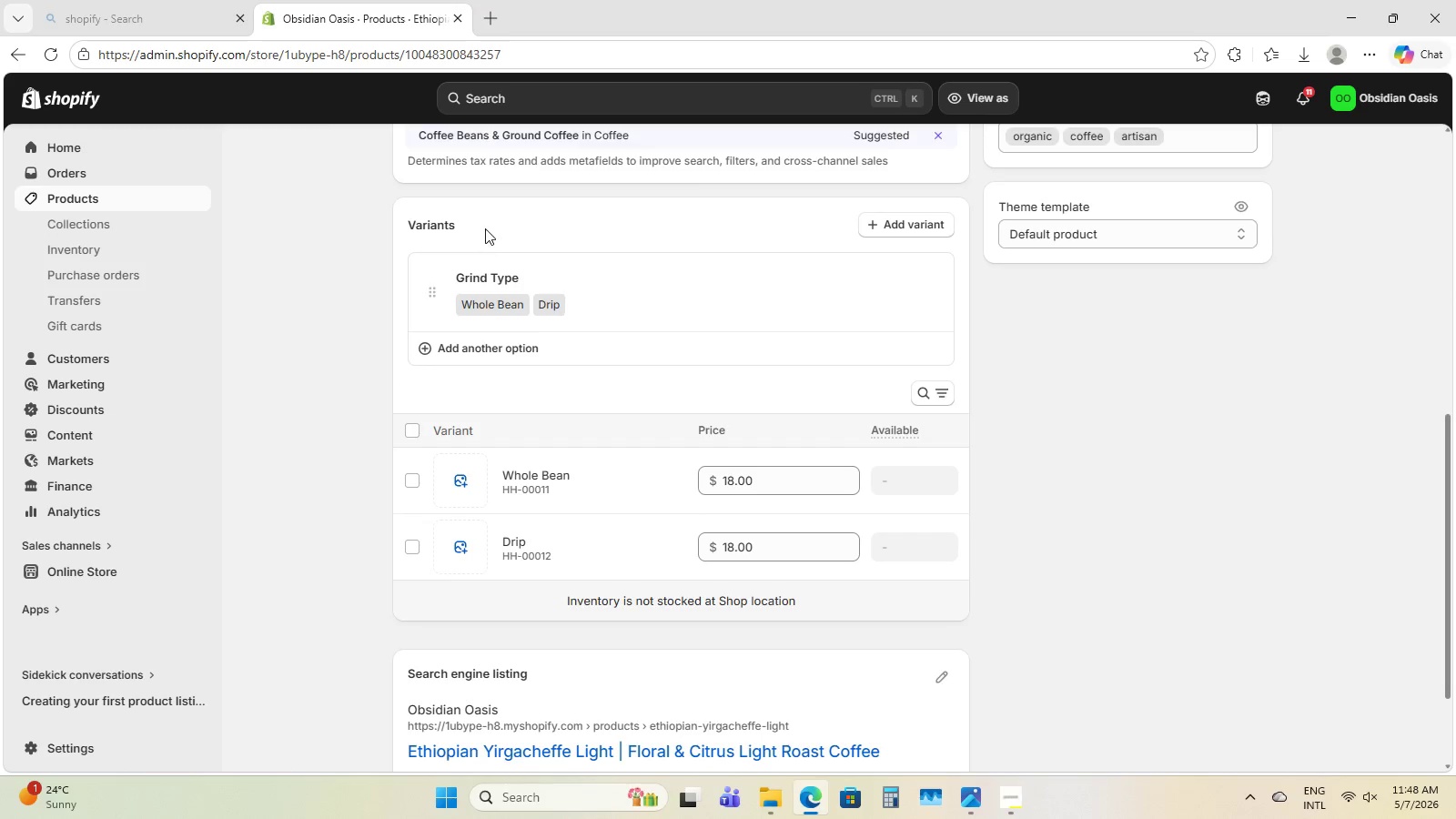 
left_click([485, 228])
 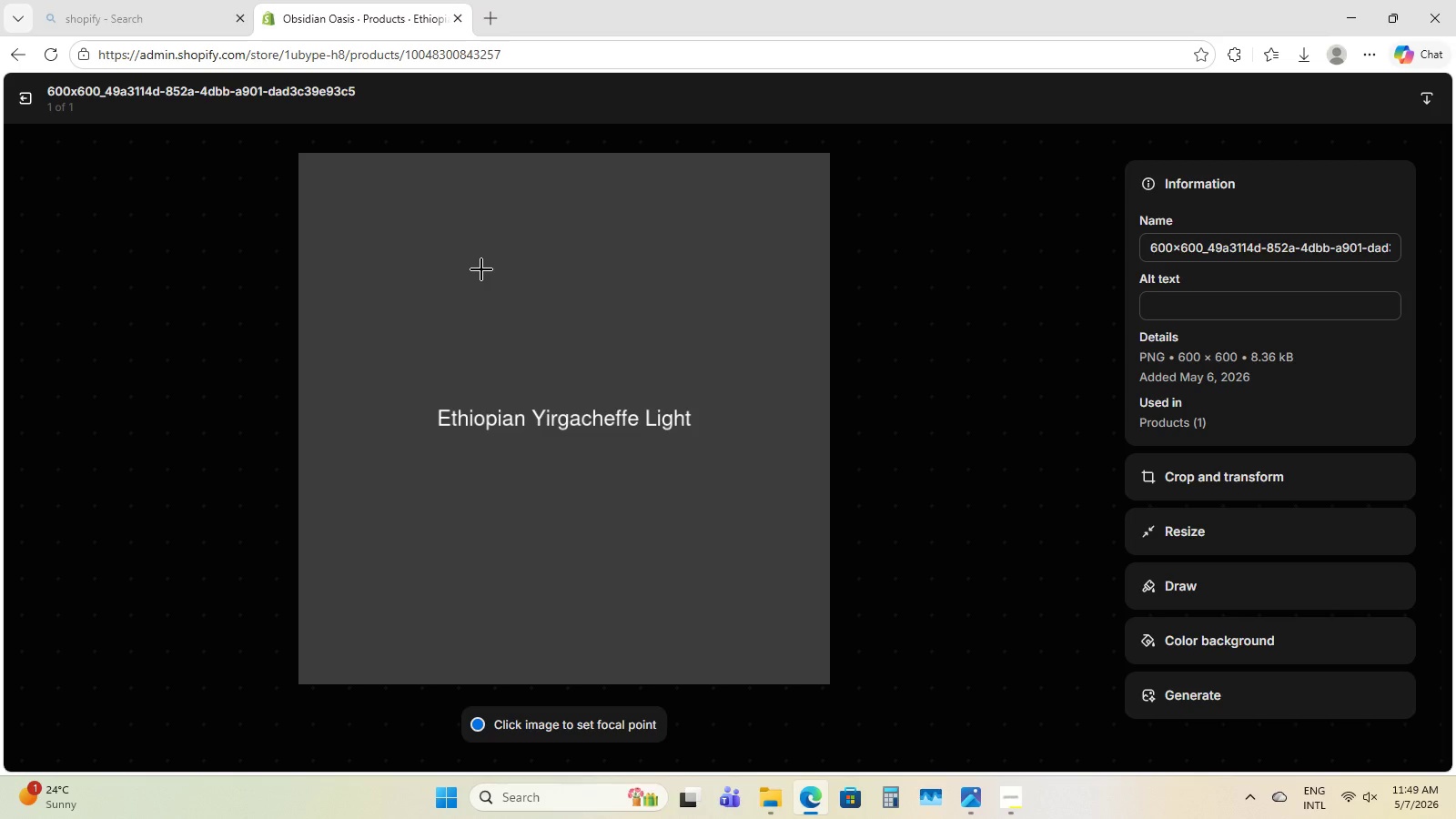 
scroll: coordinate [485, 228], scroll_direction: up, amount: 4.0
 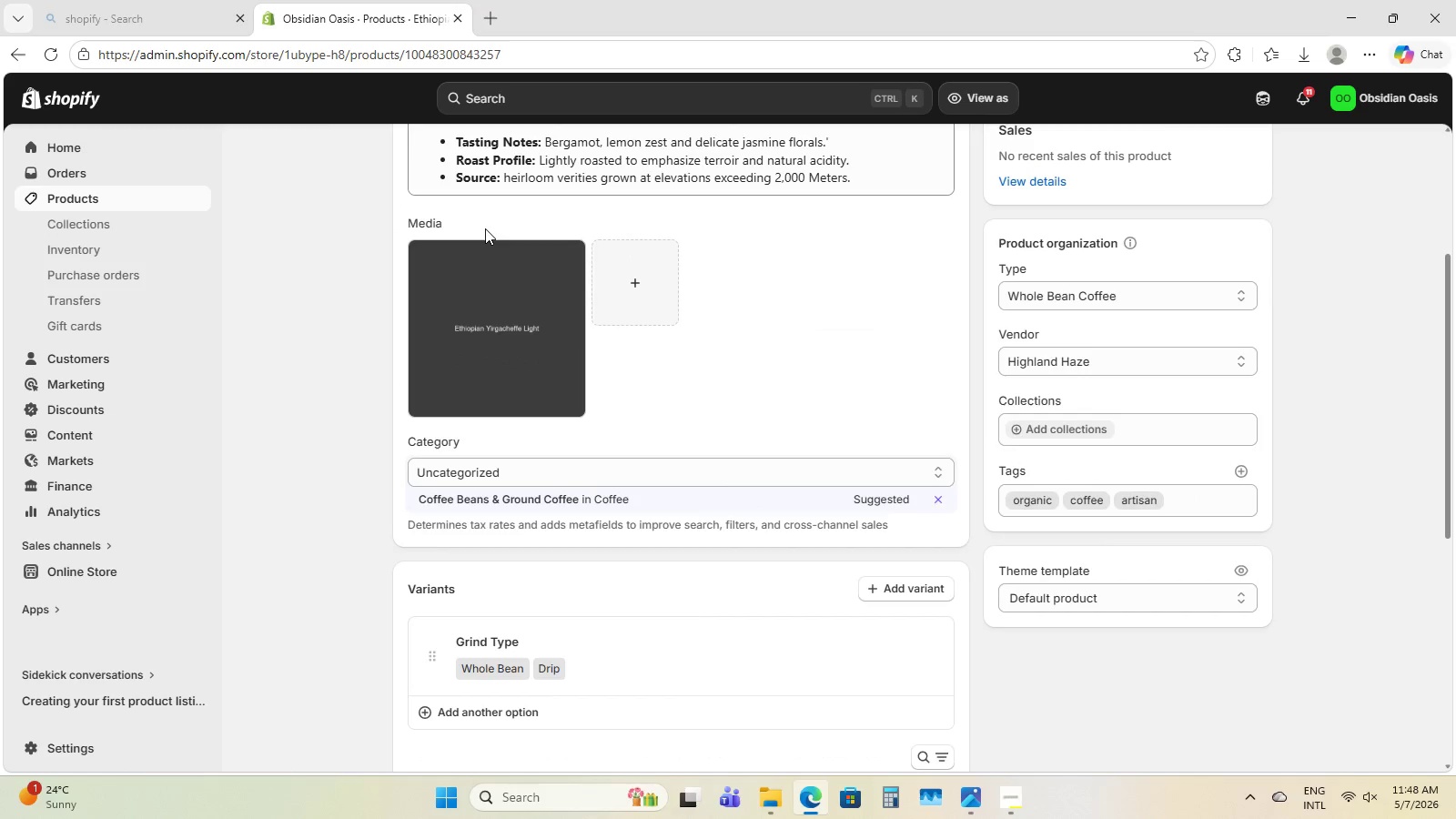 
wait(11.33)
 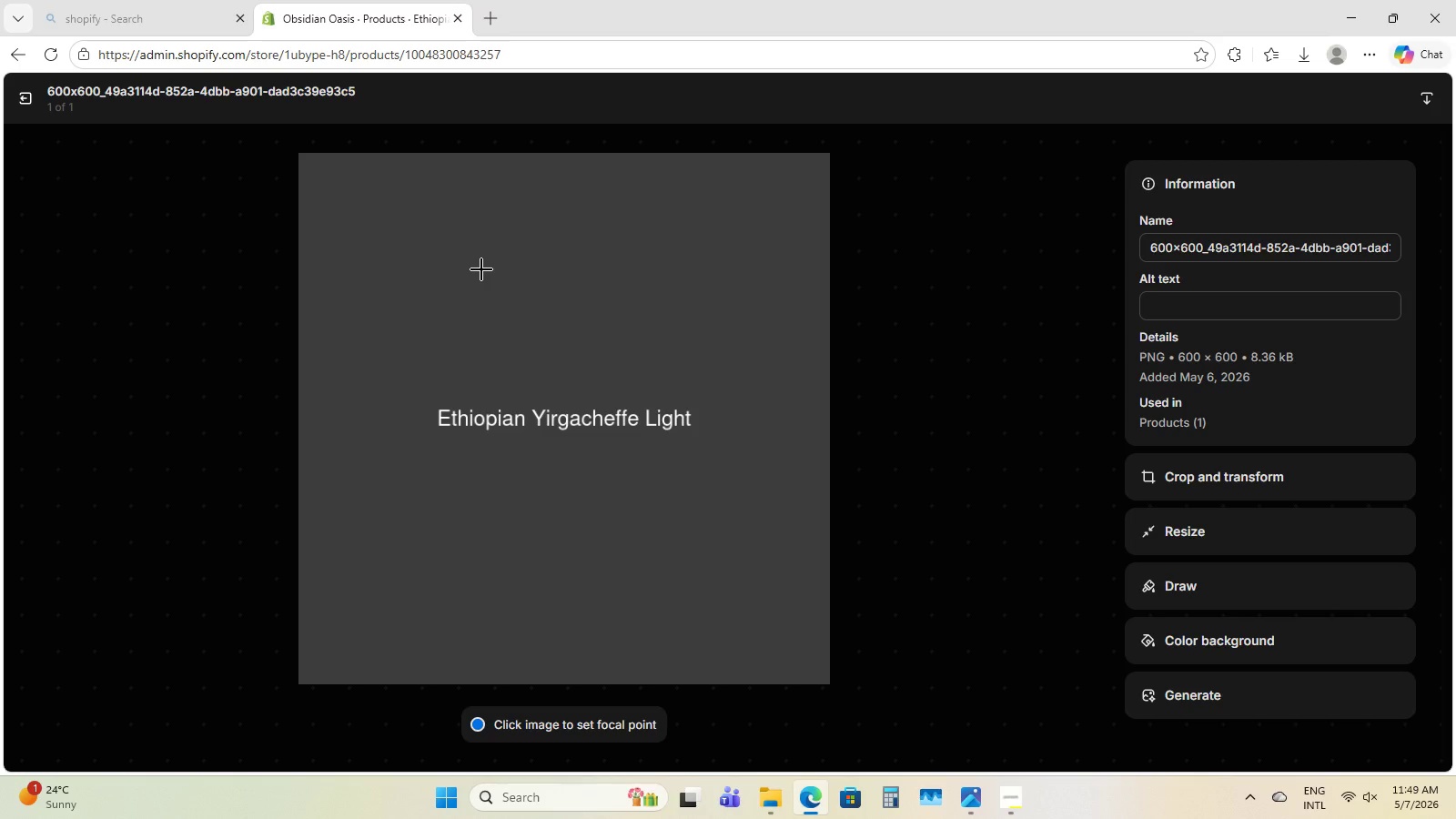 
left_click([1240, 304])
 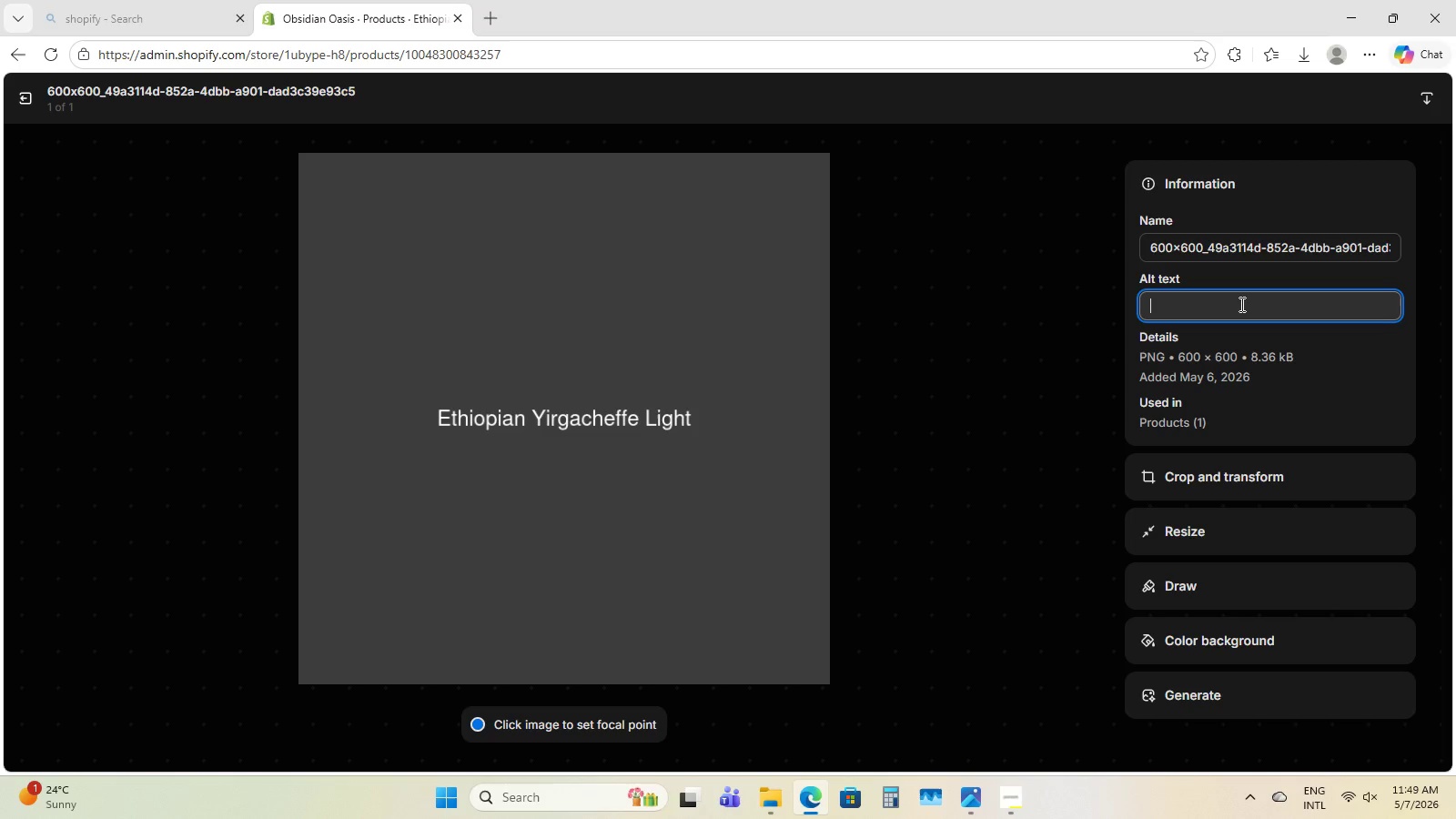 
wait(8.16)
 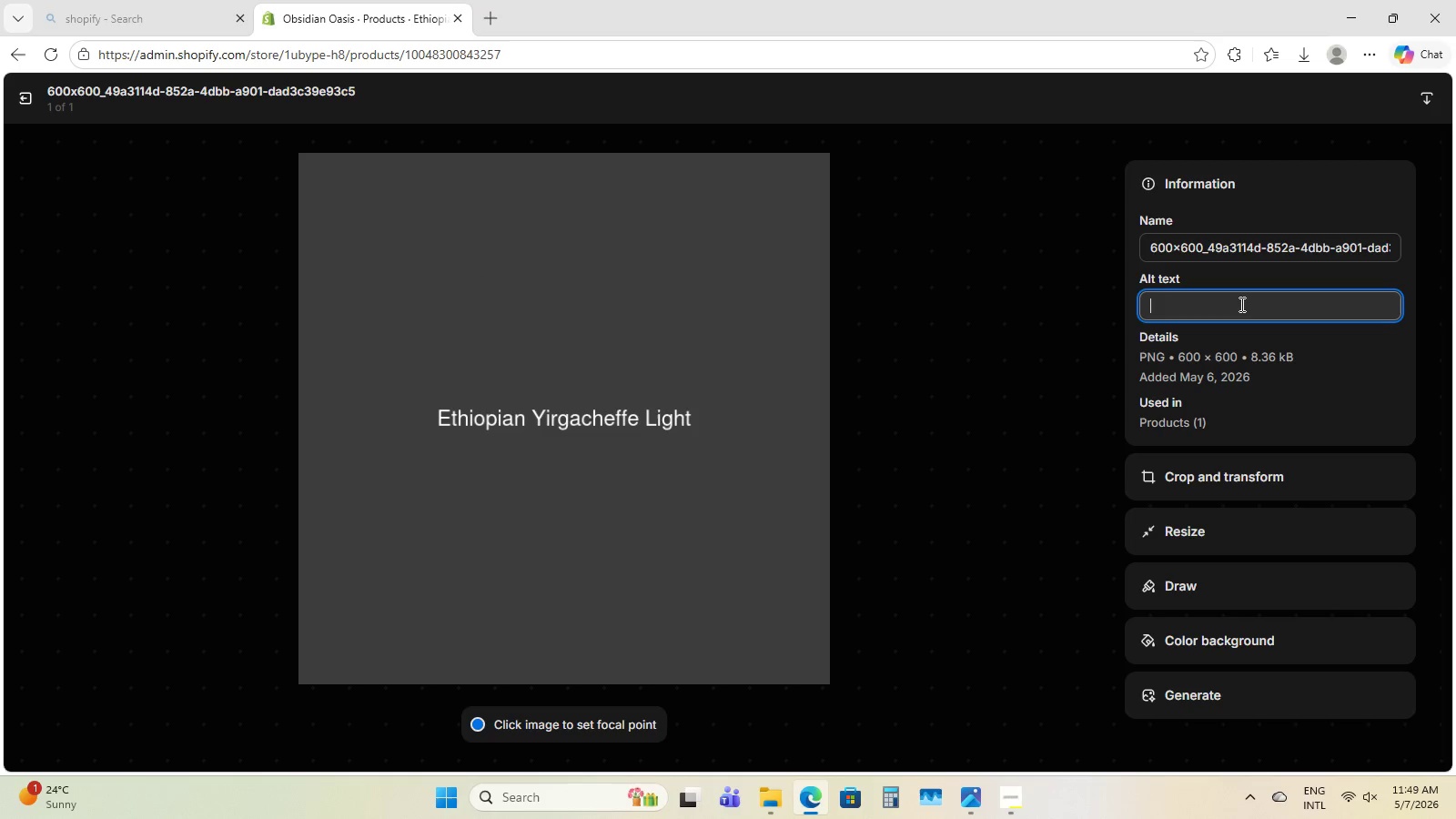 
type(Light-rosted)
key(Backspace)
key(Backspace)
key(Backspace)
key(Backspace)
type(asted Ethiopian Yirgacheffe coffee beans )
key(Backspace)
type(, showcasing a dry )
key(Backspace)
type(, cina)
key(Backspace)
type(namon )
key(Backspace)
type(-toned sura)
key(Backspace)
type(face characteristic of floral, high )
key(Backspace)
type(-altitude )
 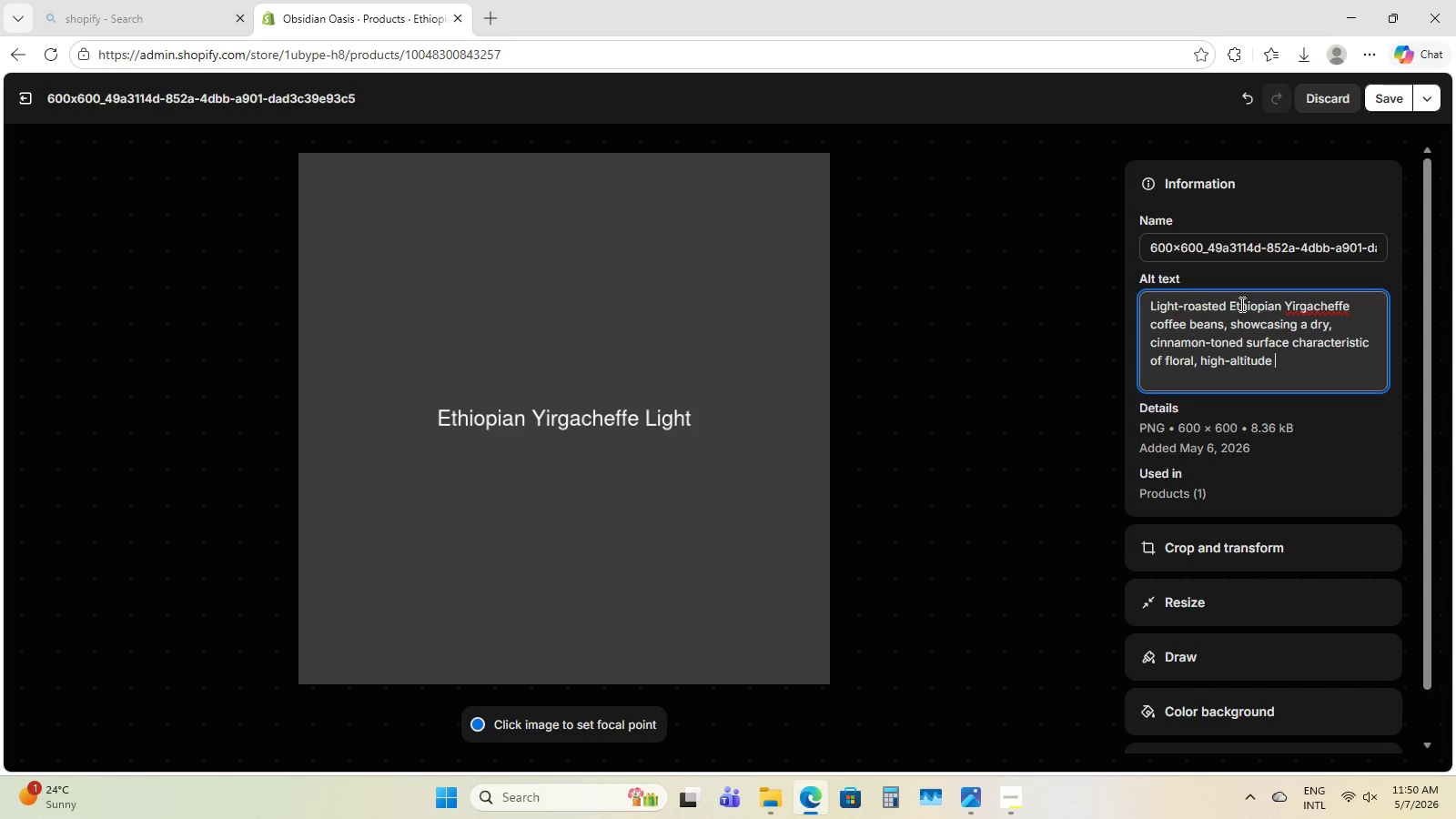 
type(origins.)
 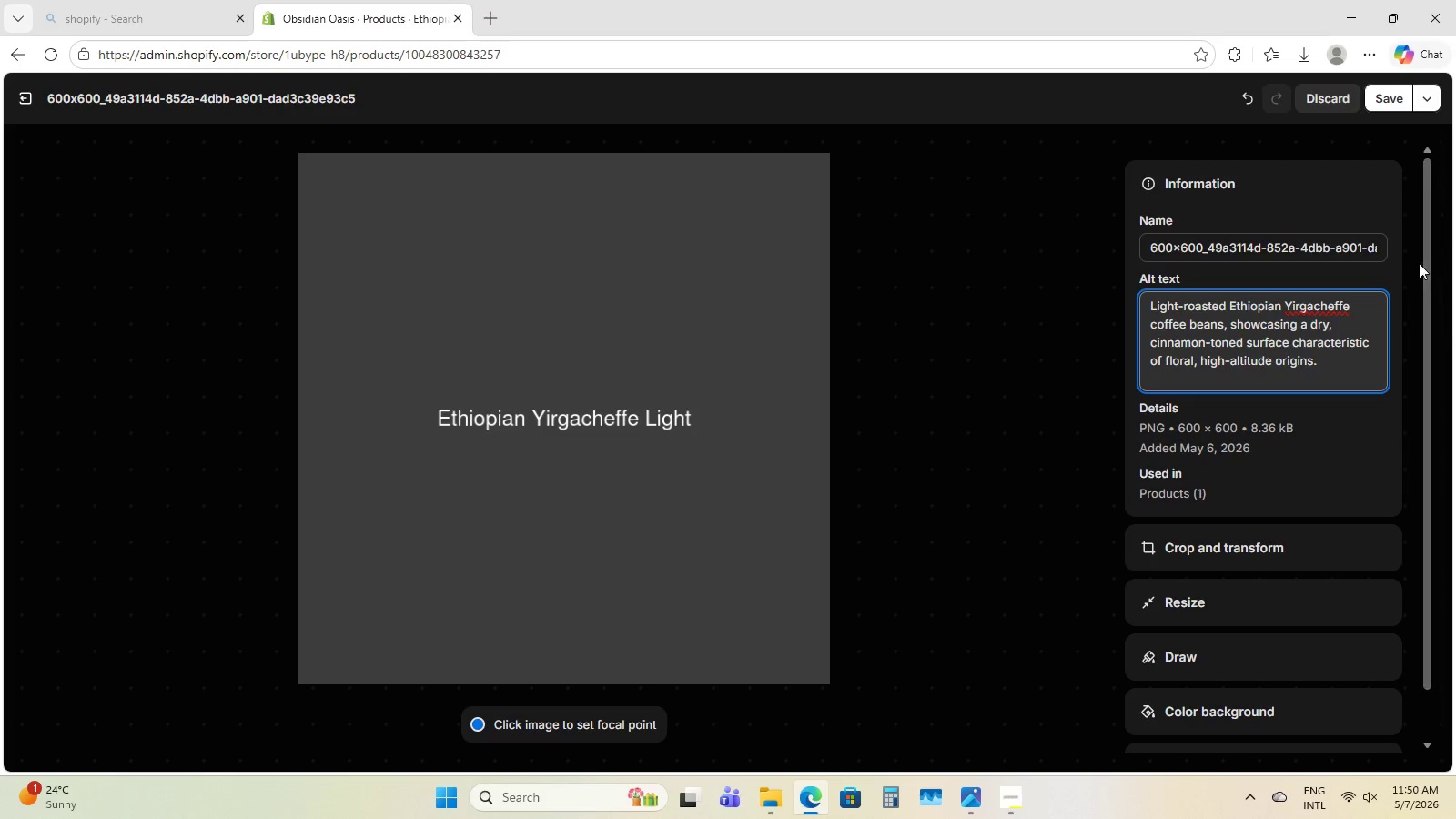 
left_click([1275, 329])
 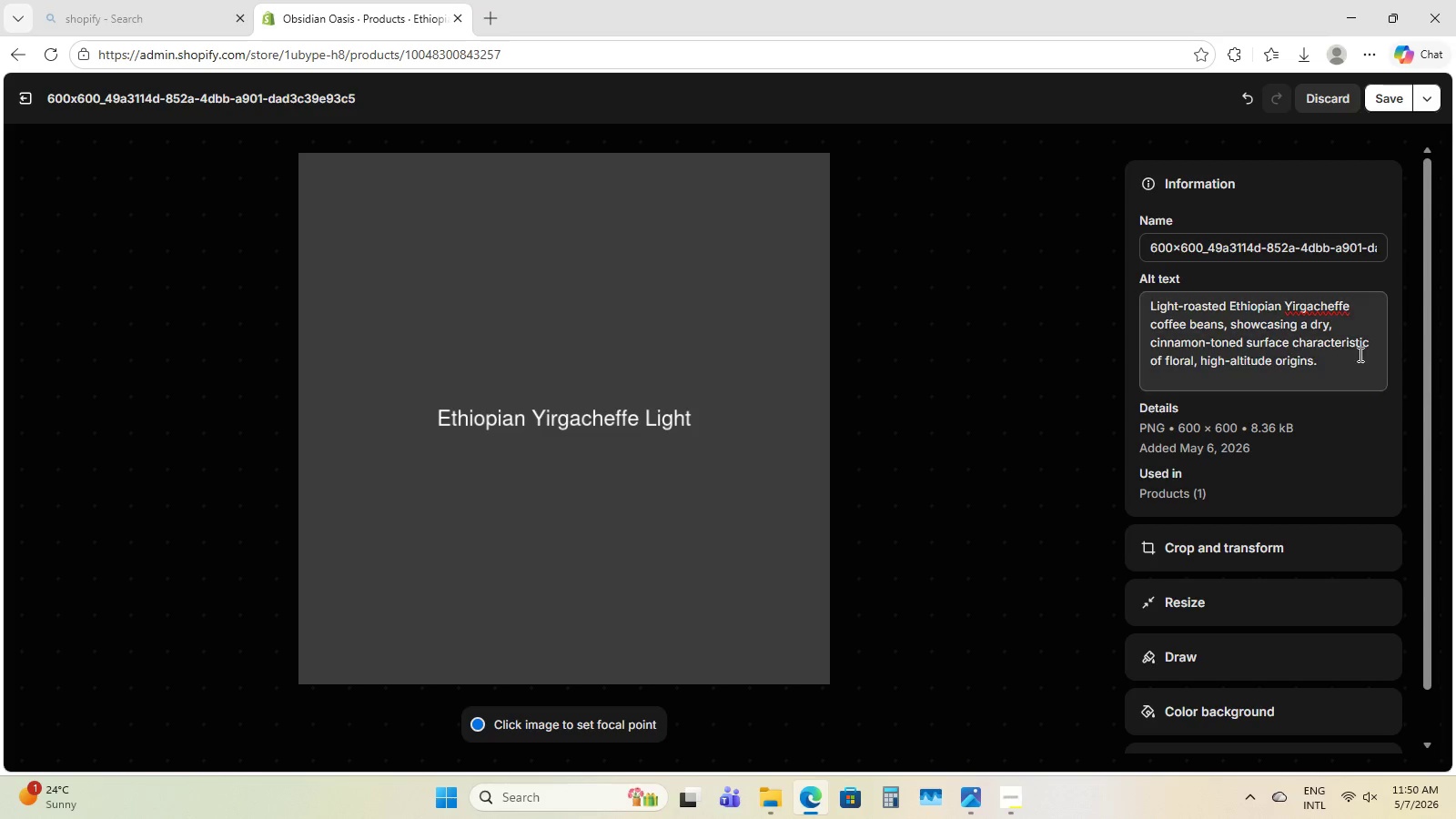 
triple_click([1334, 362])
 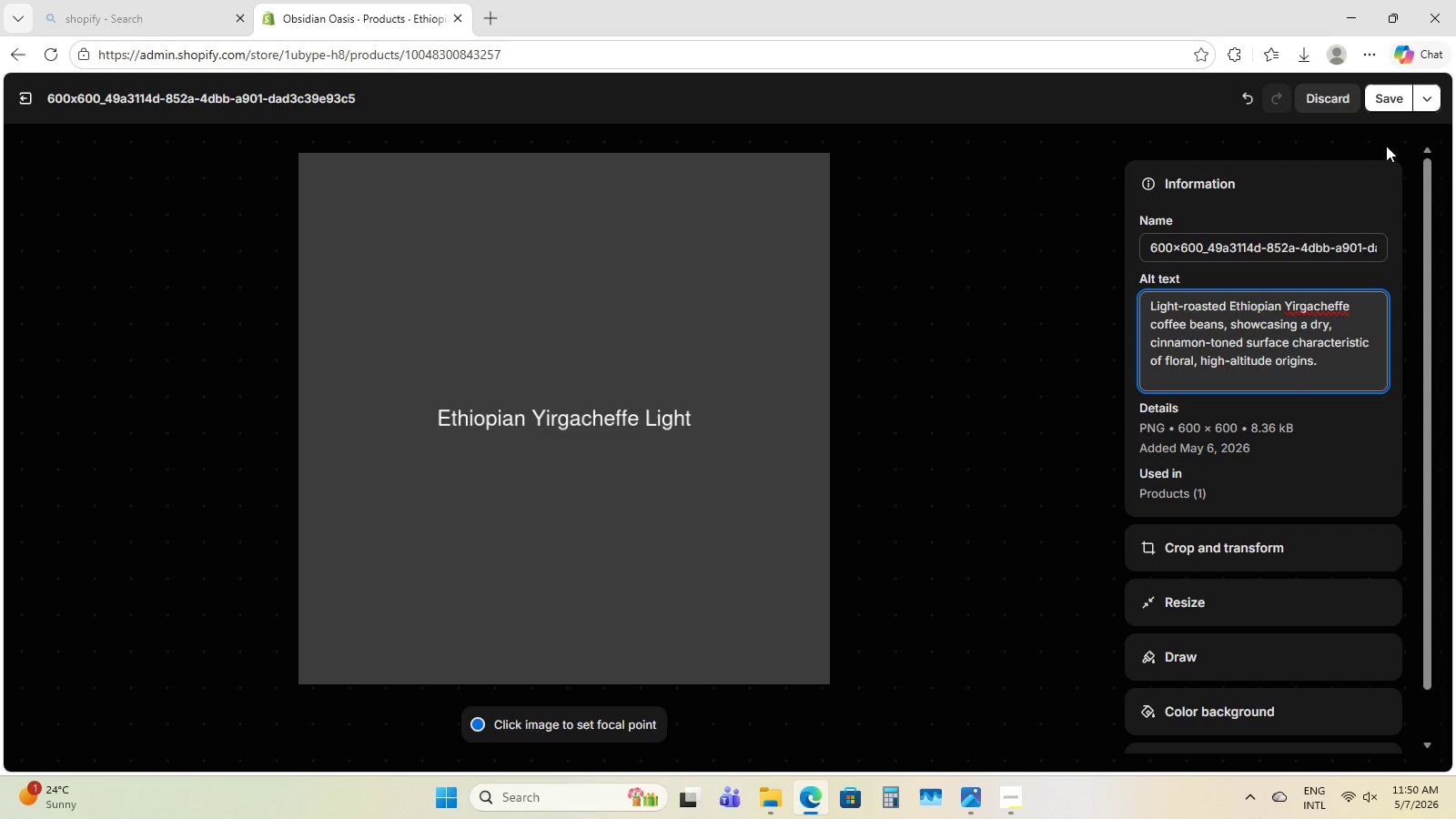 
left_click([1383, 95])
 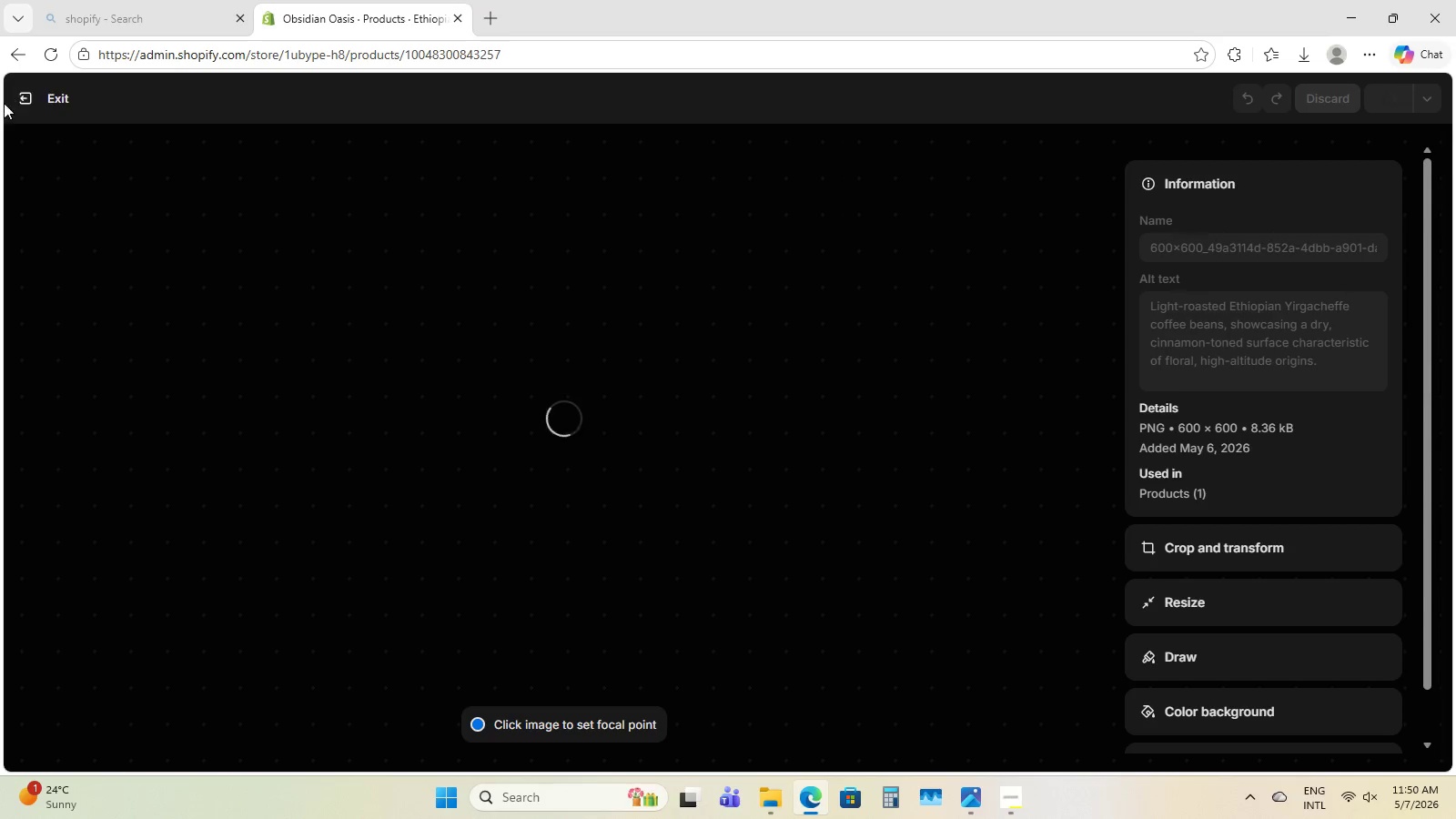 
left_click([16, 98])
 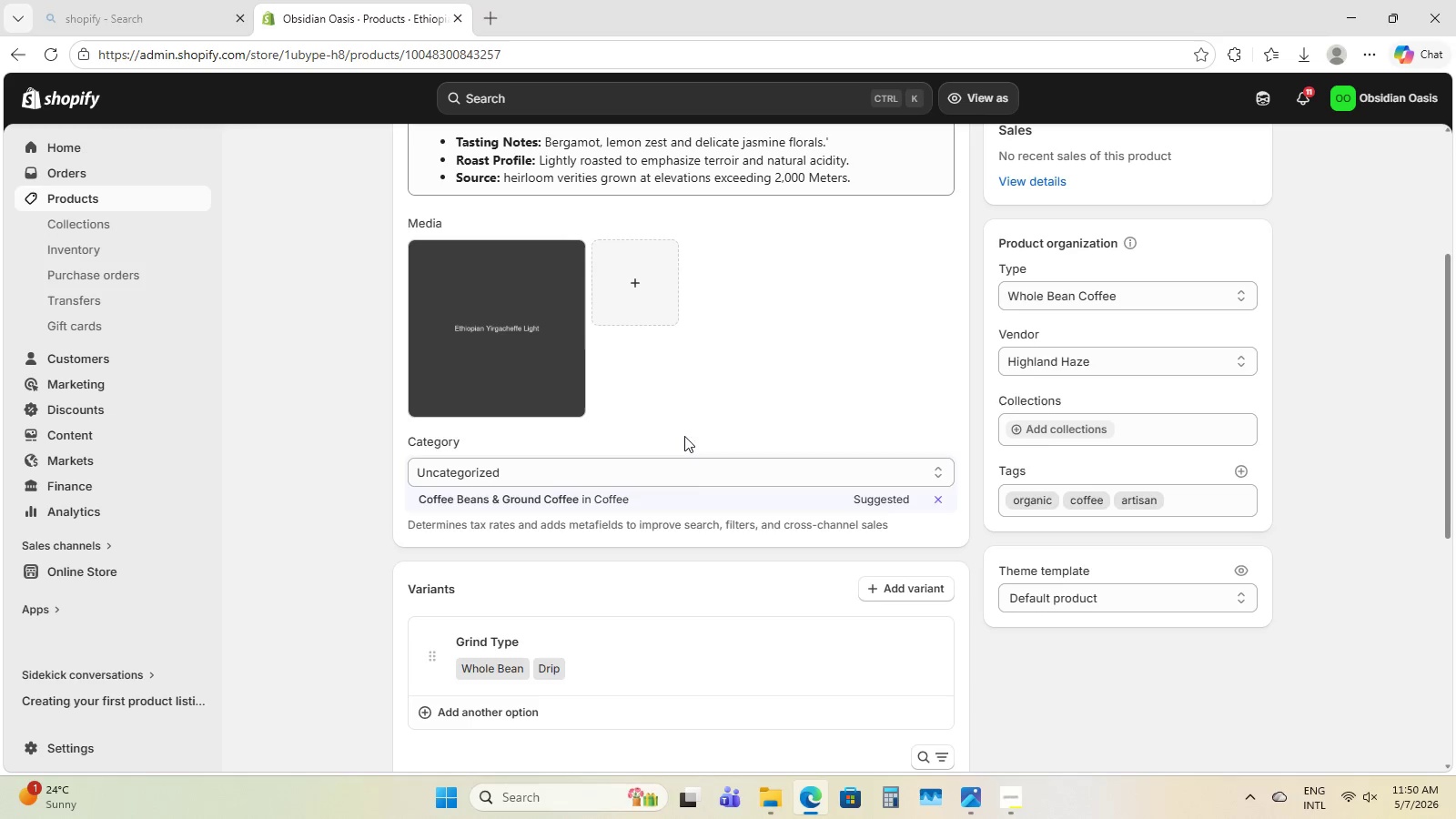 
scroll: coordinate [766, 389], scroll_direction: up, amount: 8.0
 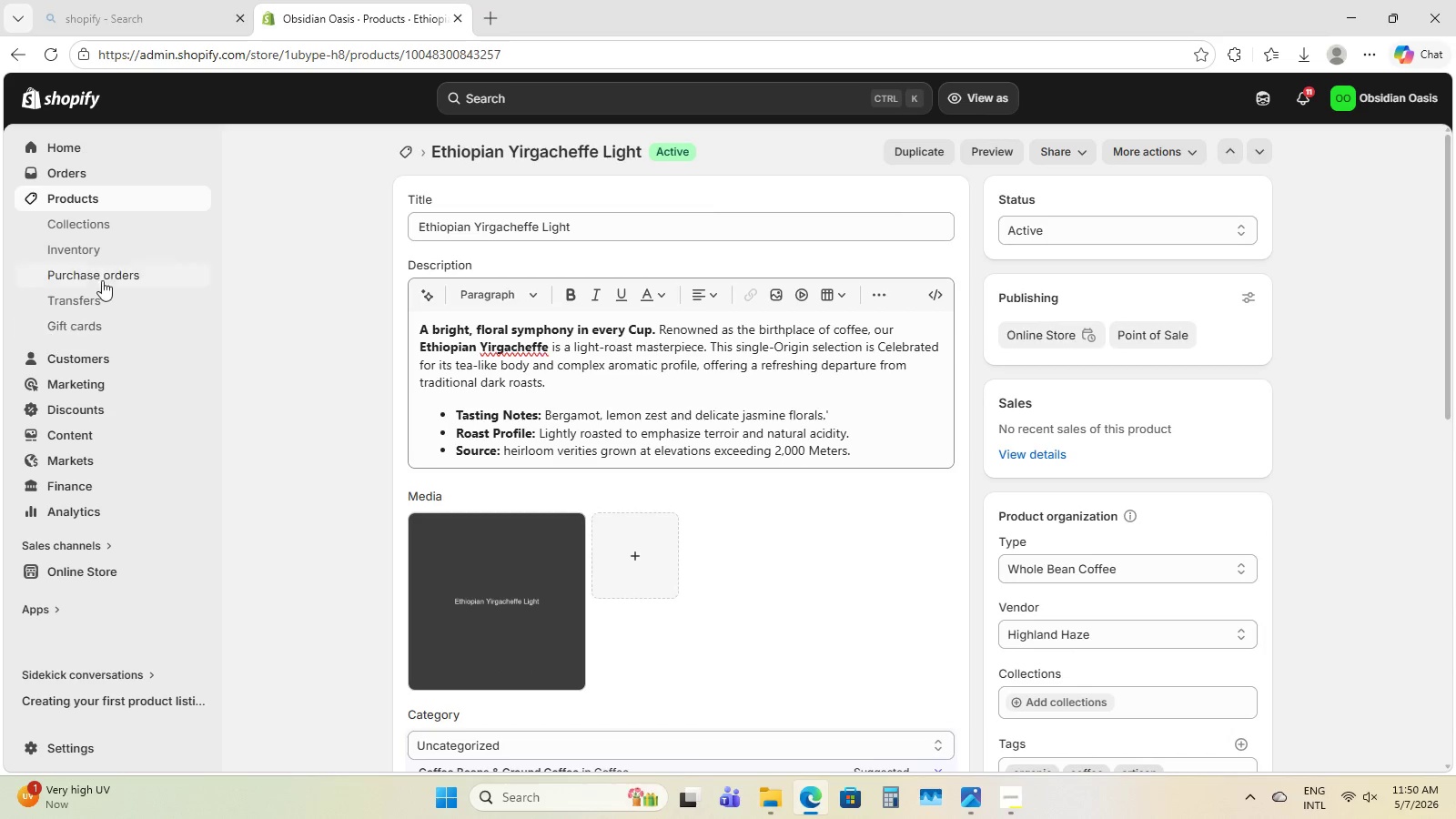 
left_click([94, 196])
 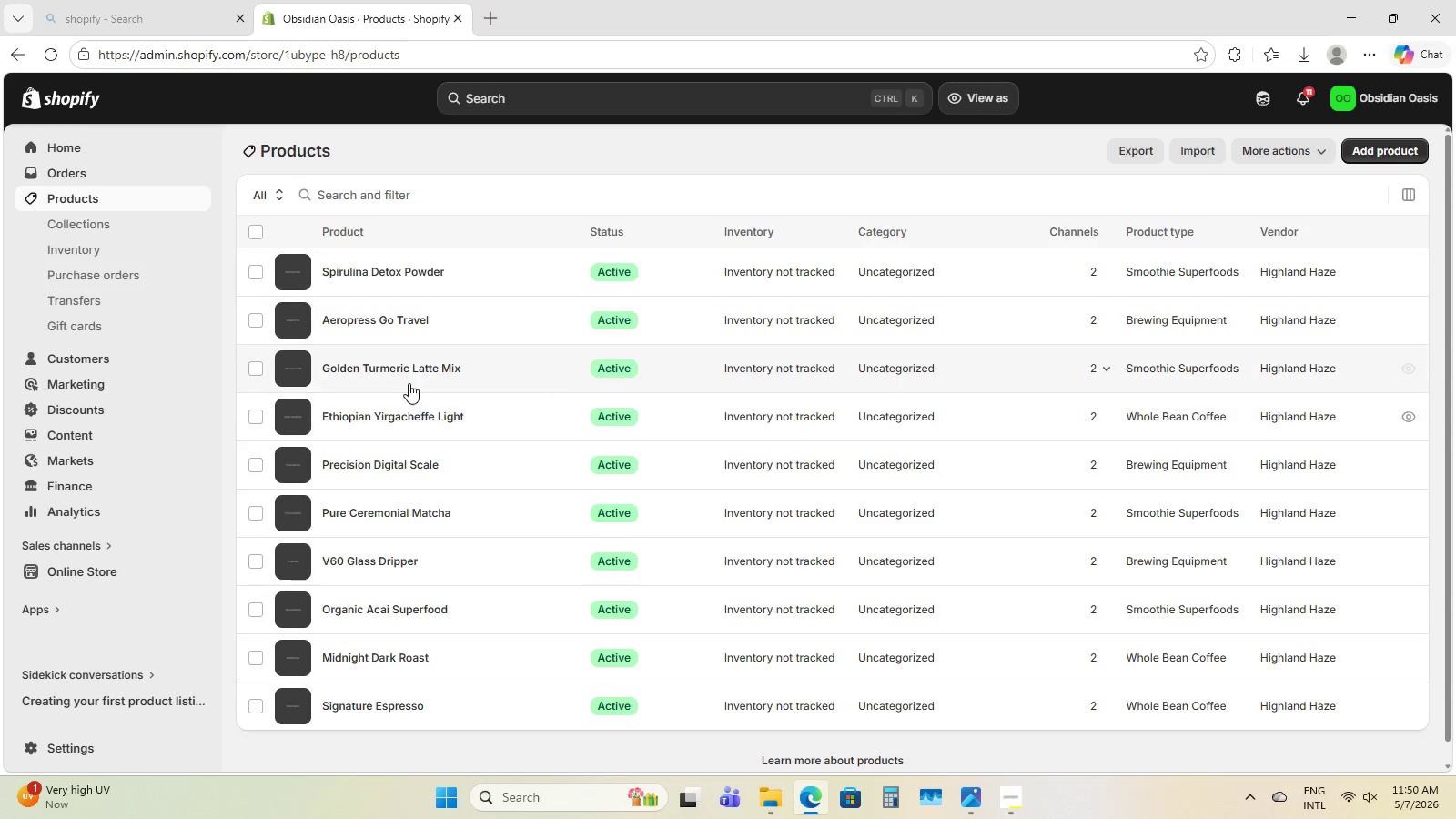 
left_click([410, 365])
 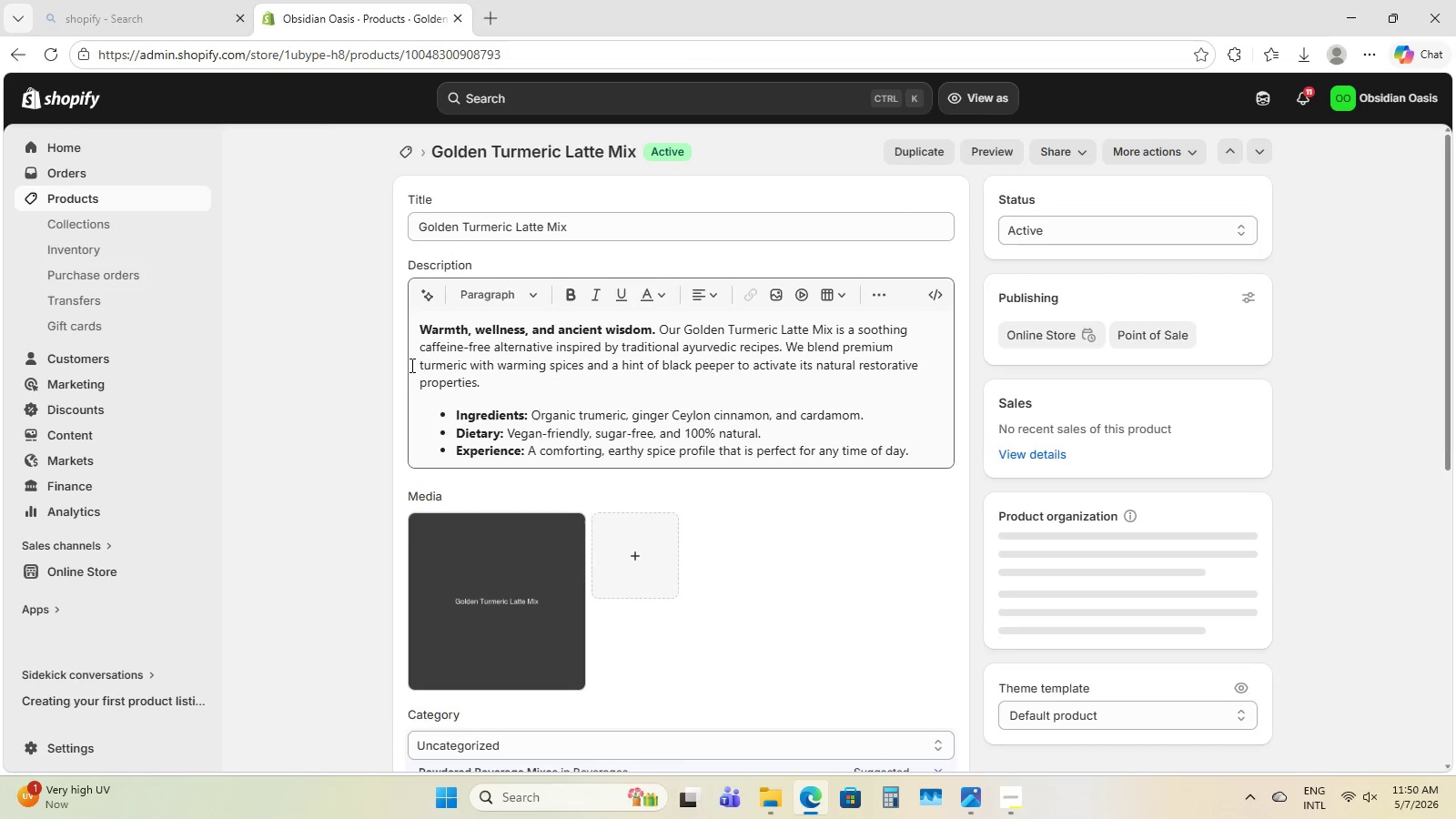 
wait(8.84)
 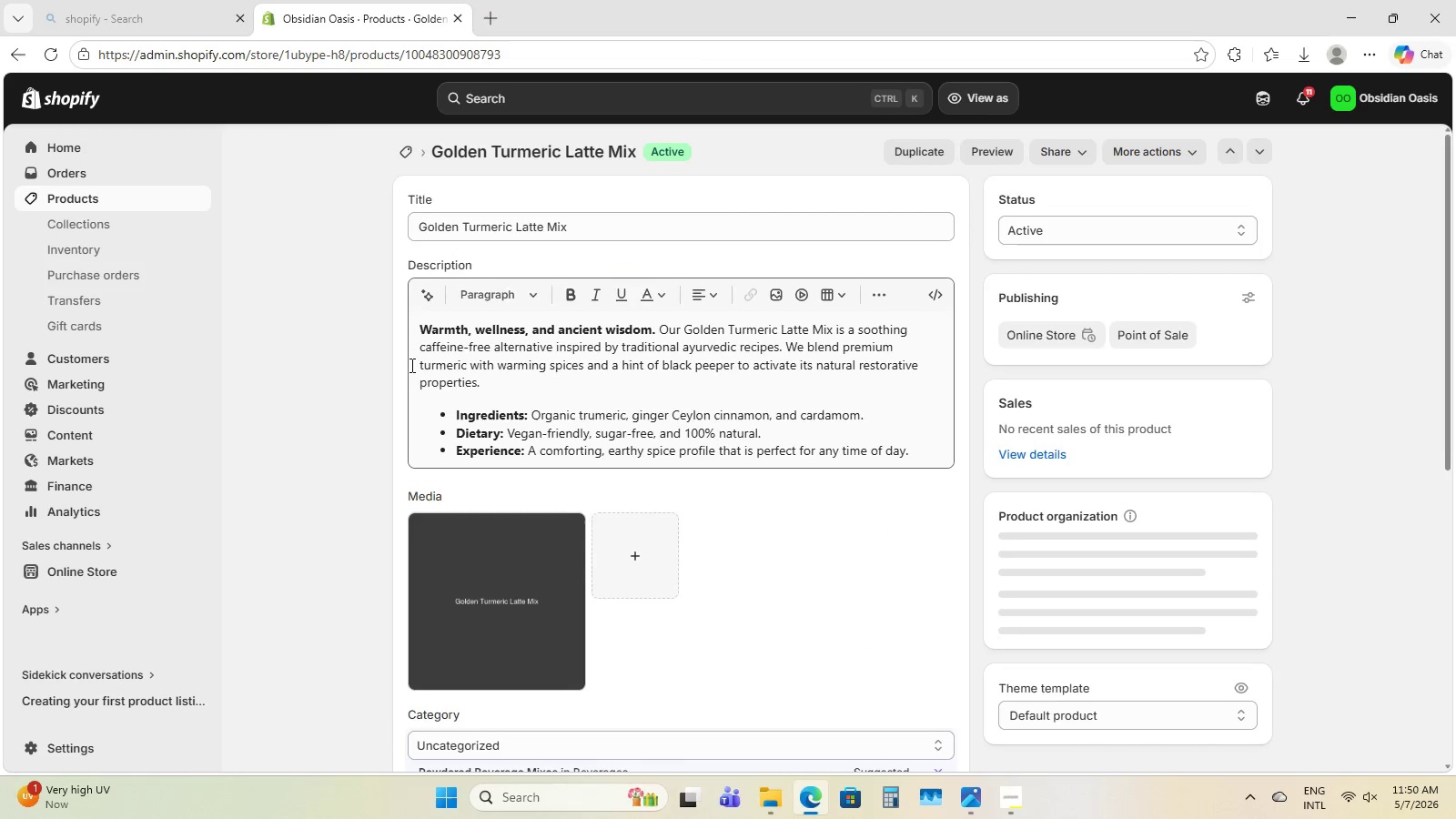 
left_click([475, 570])
 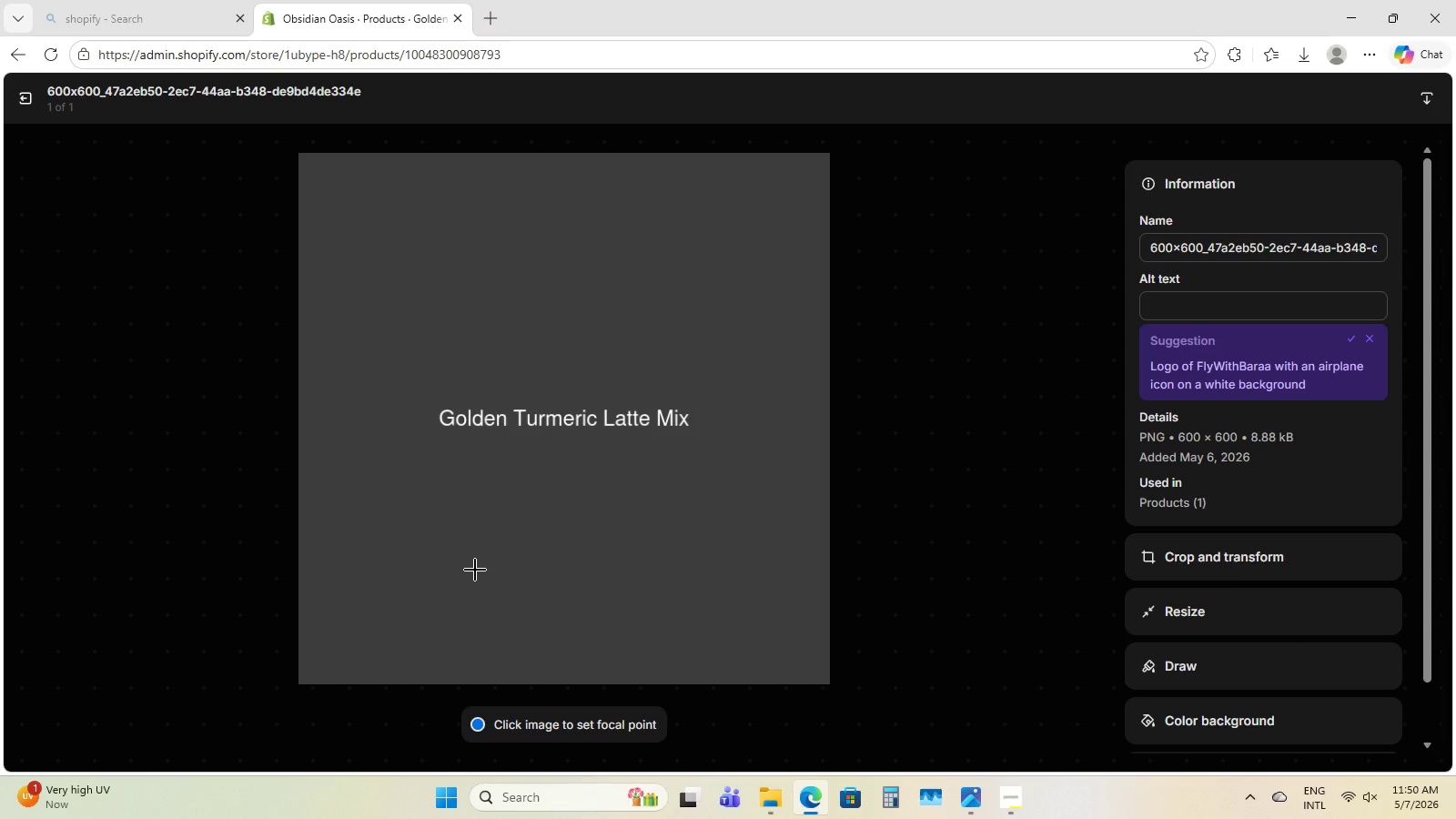 
wait(16.52)
 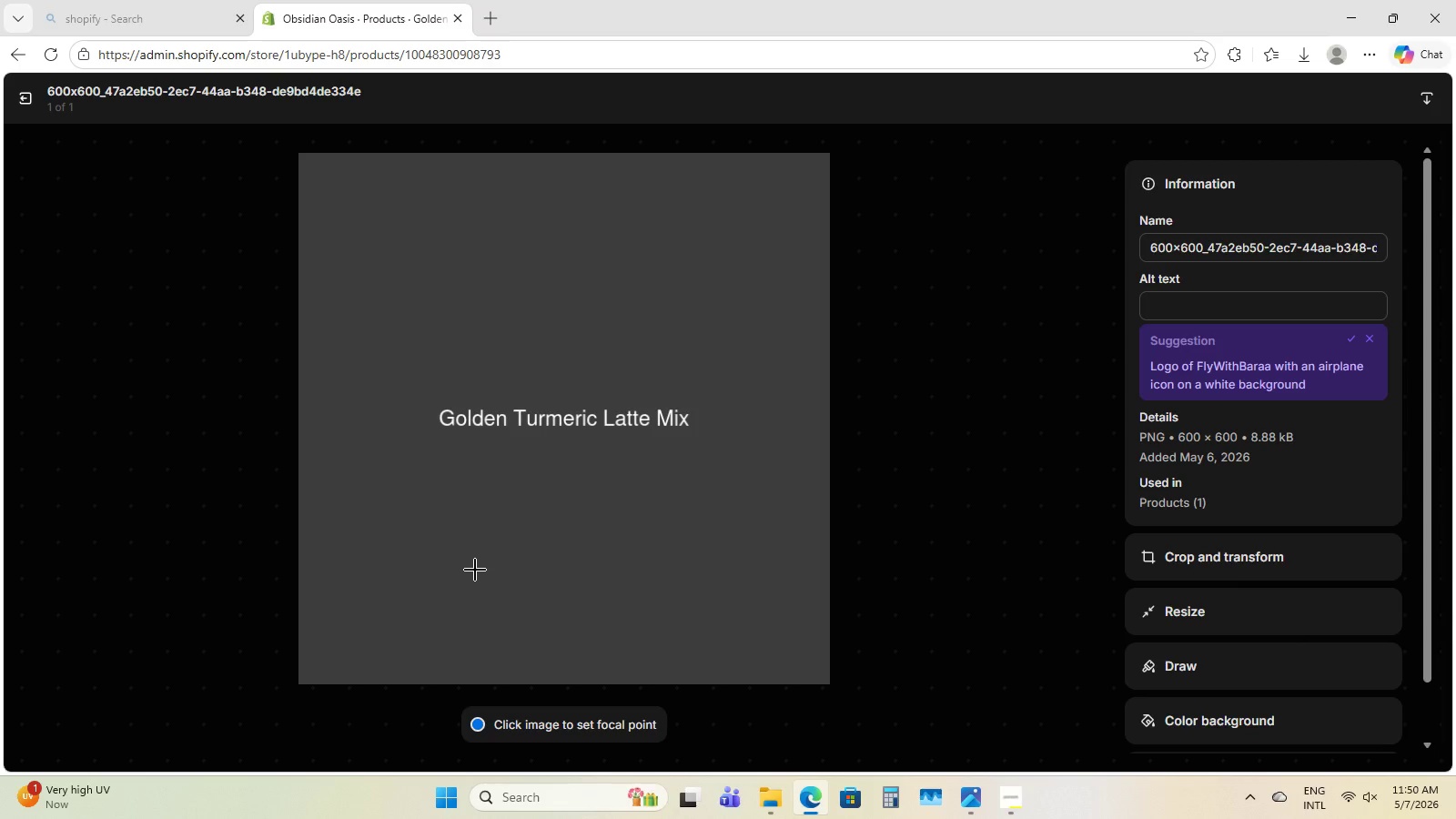 
left_click([1163, 307])
 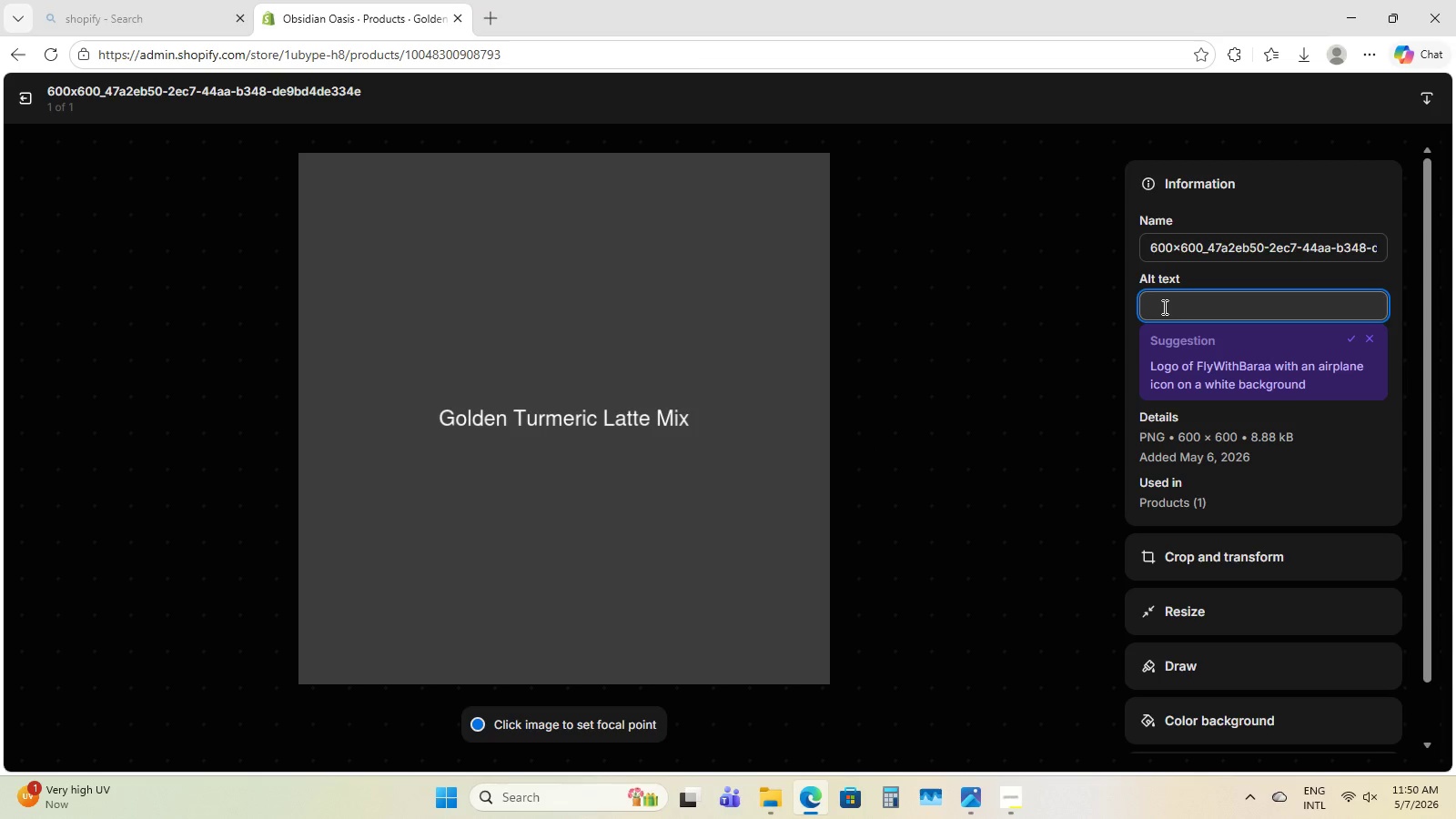 
key(Shift+ShiftLeft)
 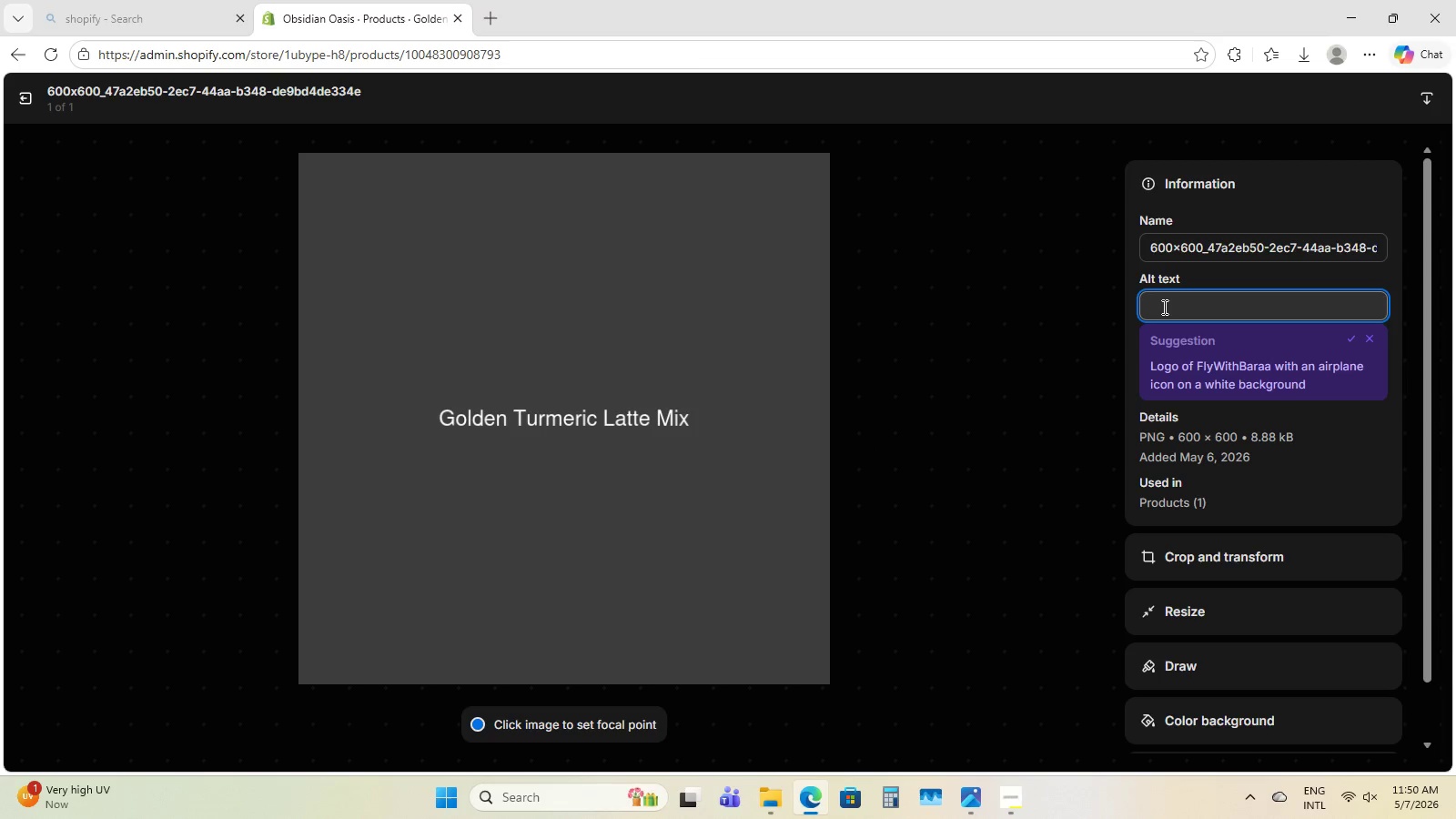 
type(Rich, Golden )
 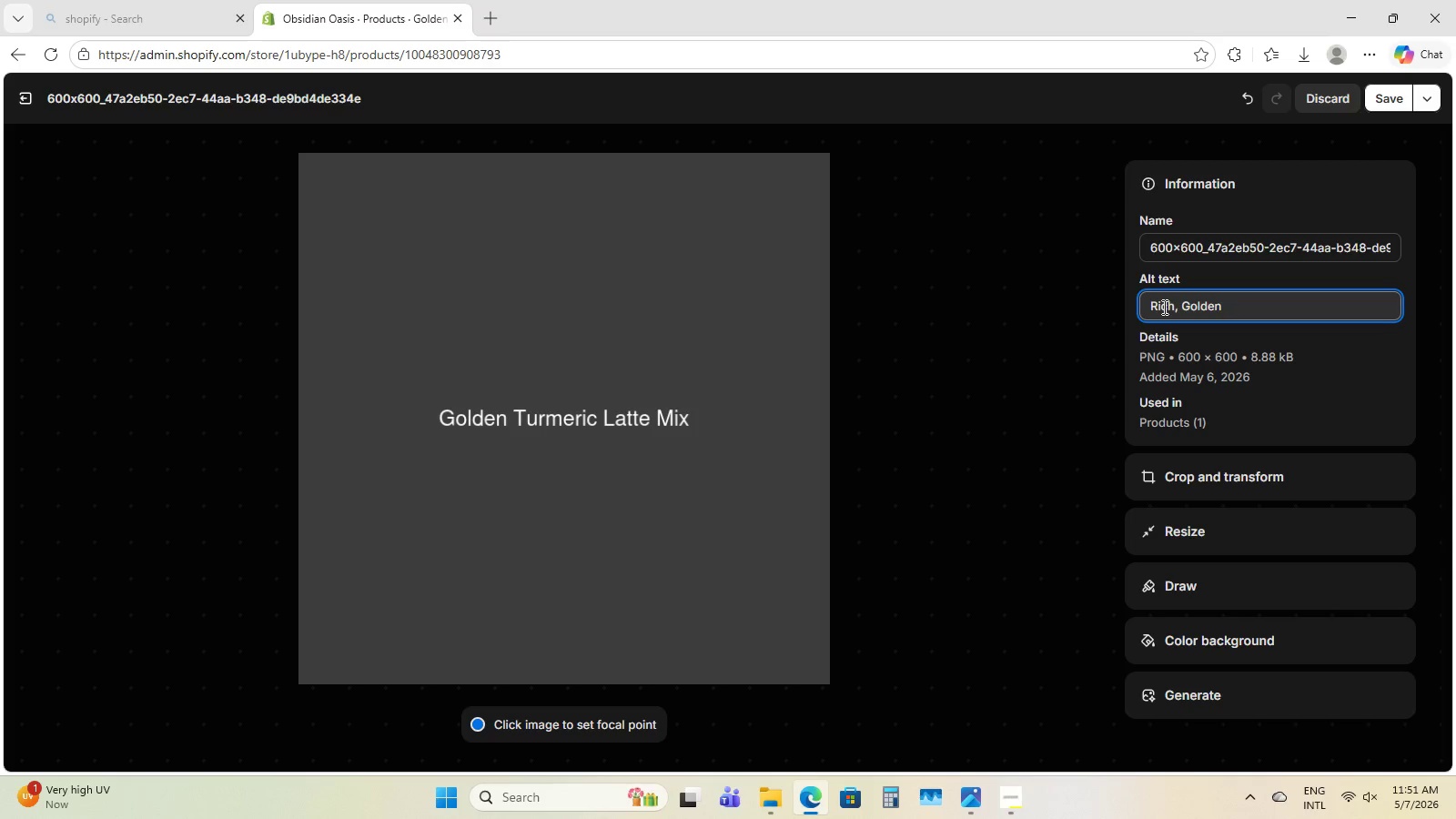 
wait(10.17)
 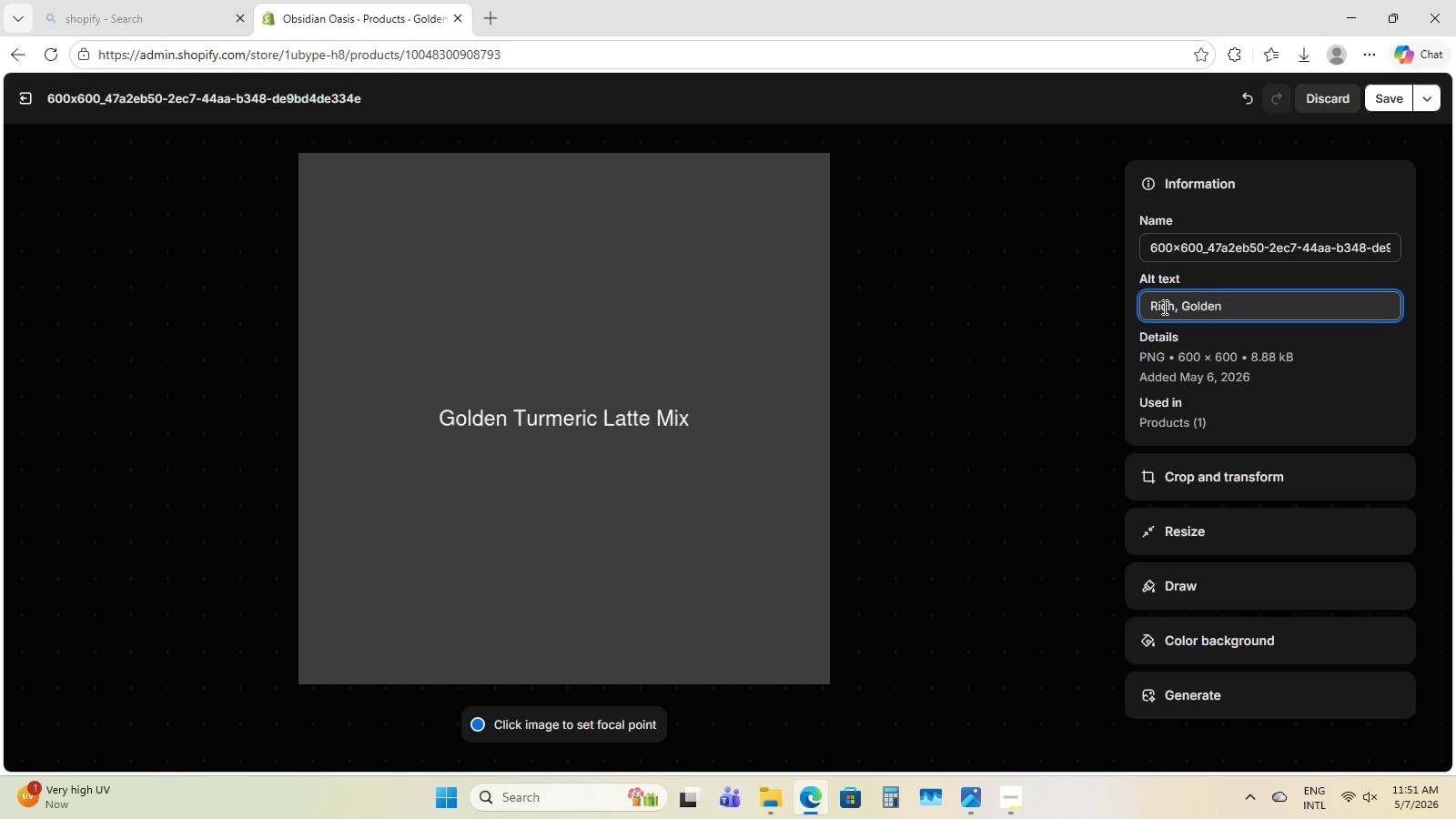 
type(-)
key(Backspace)
key(Backspace)
type(-hued Tumeric latte Spice a)
key(Backspace)
type(blend featuring a mix of ginger cinnamo)
 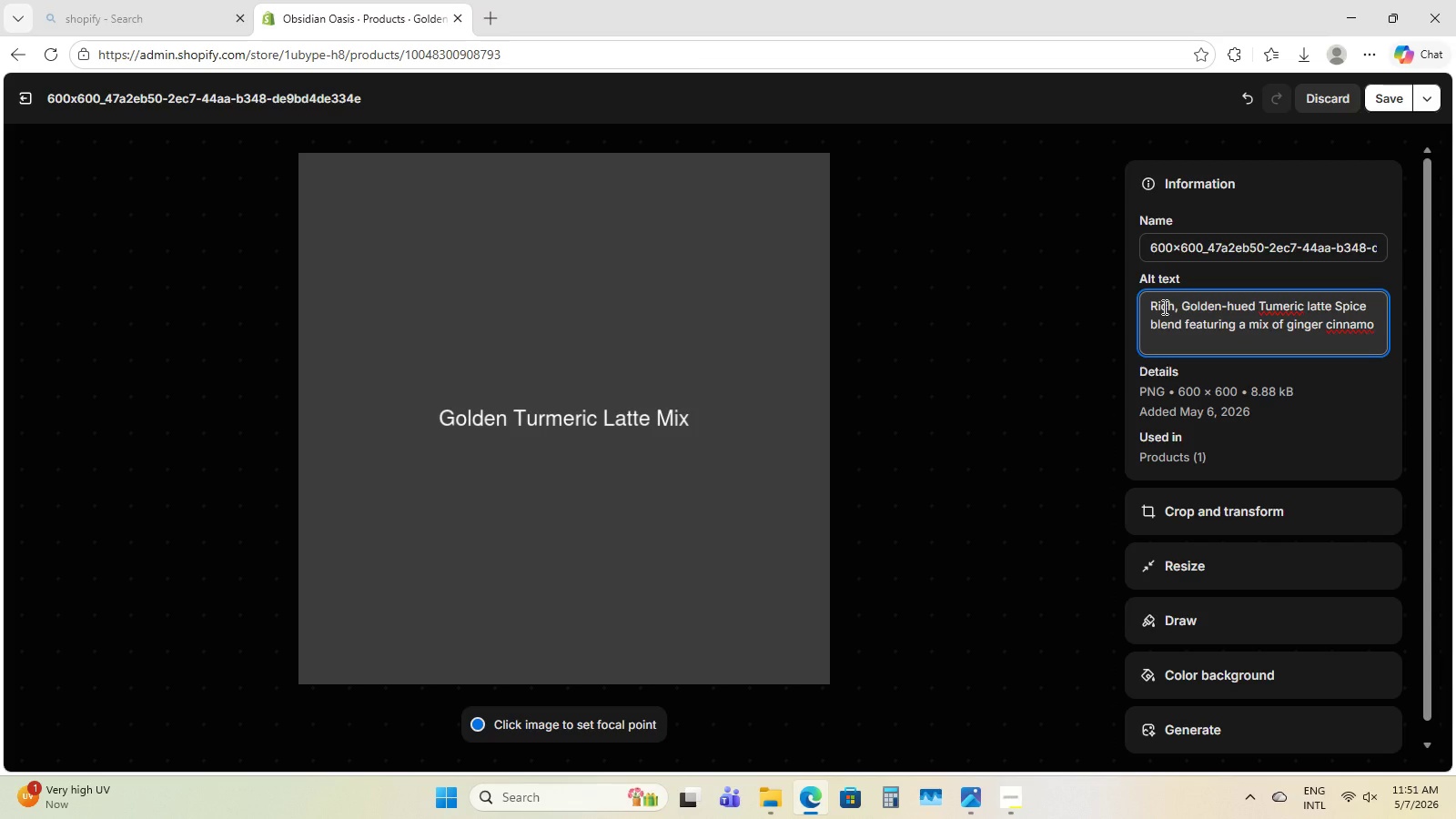 
type(n, and Vibriant organic tr)
key(Backspace)
type(urmeric.)
 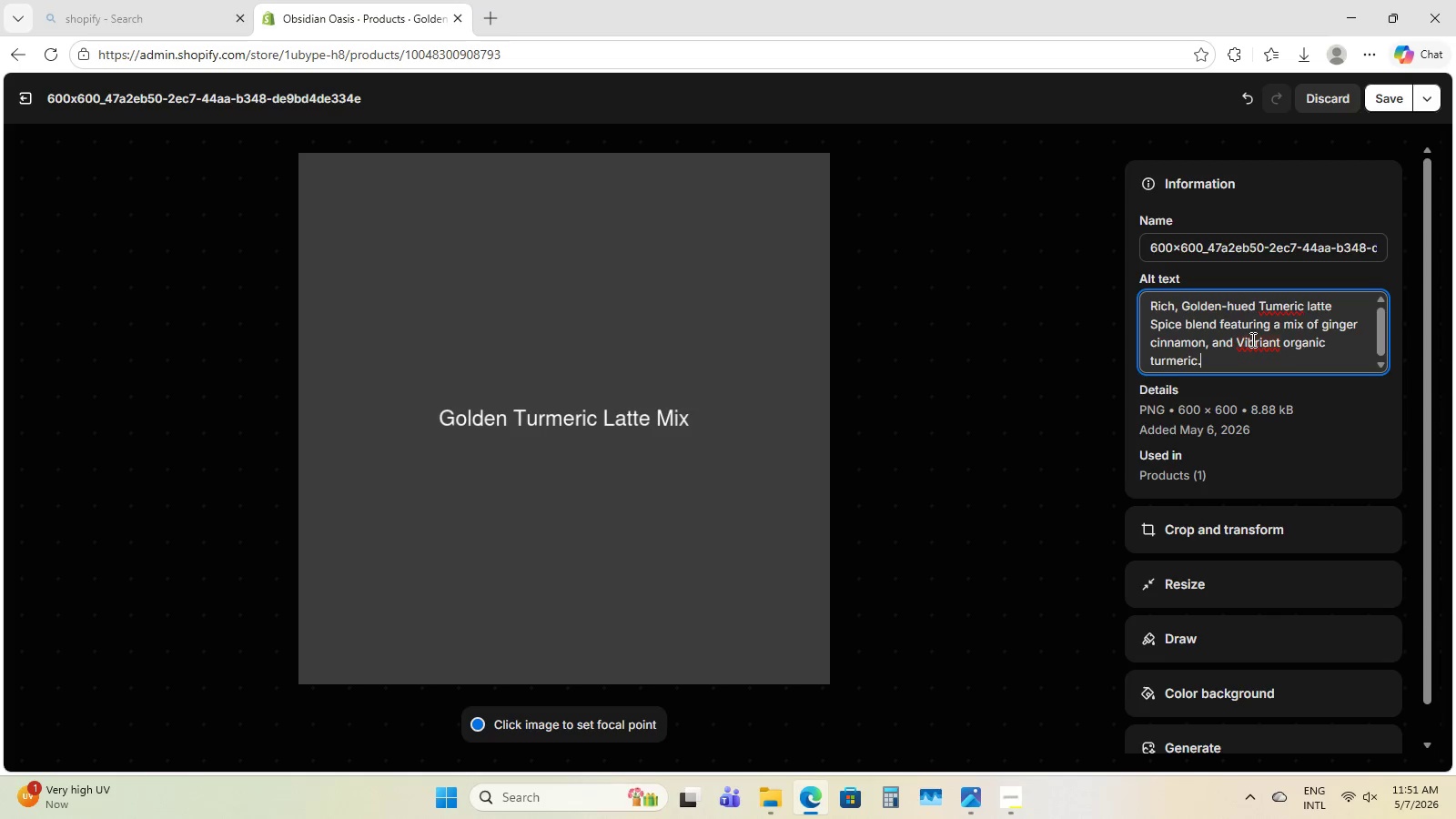 
left_click([1251, 345])
 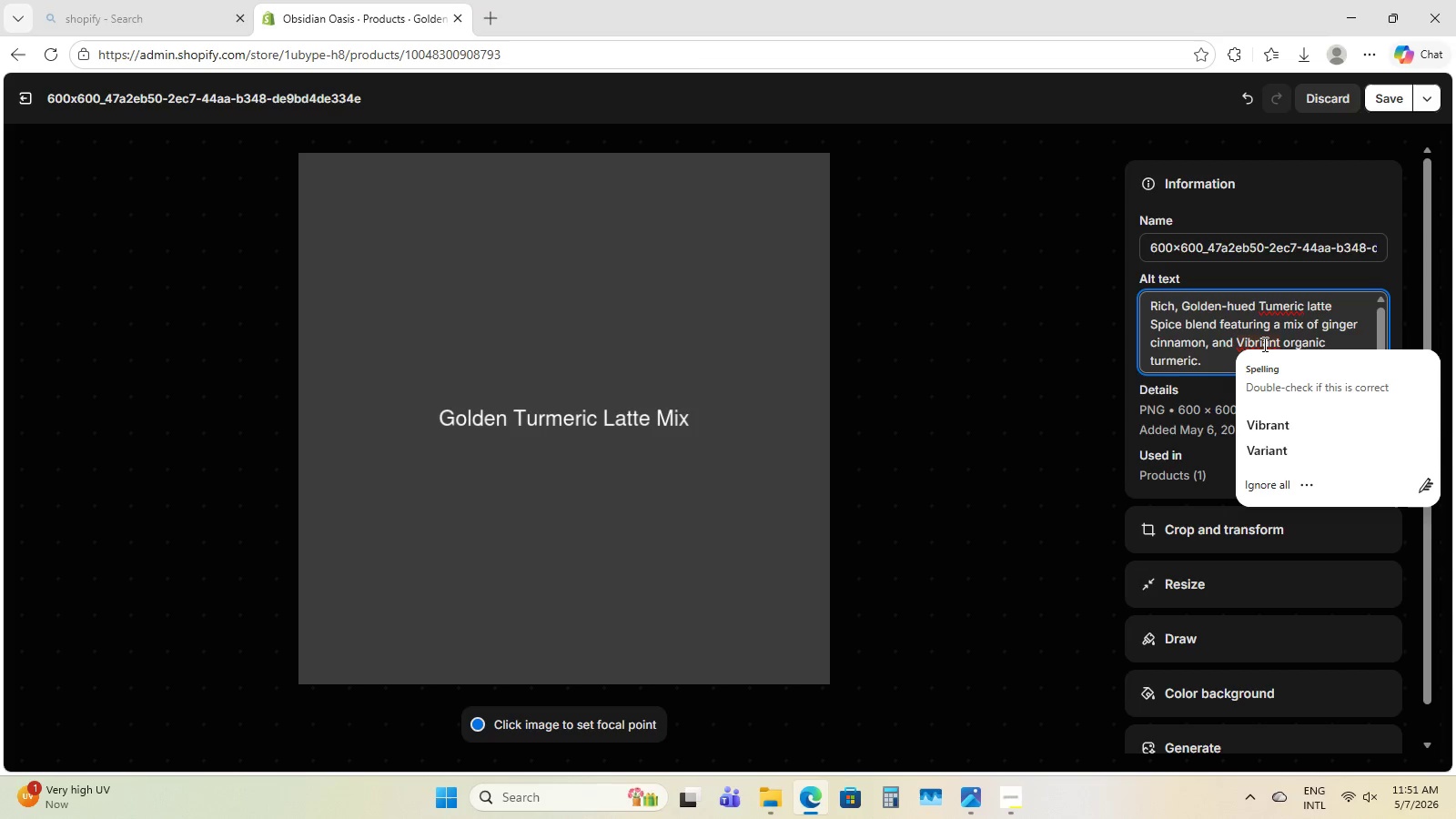 
left_click([1263, 343])
 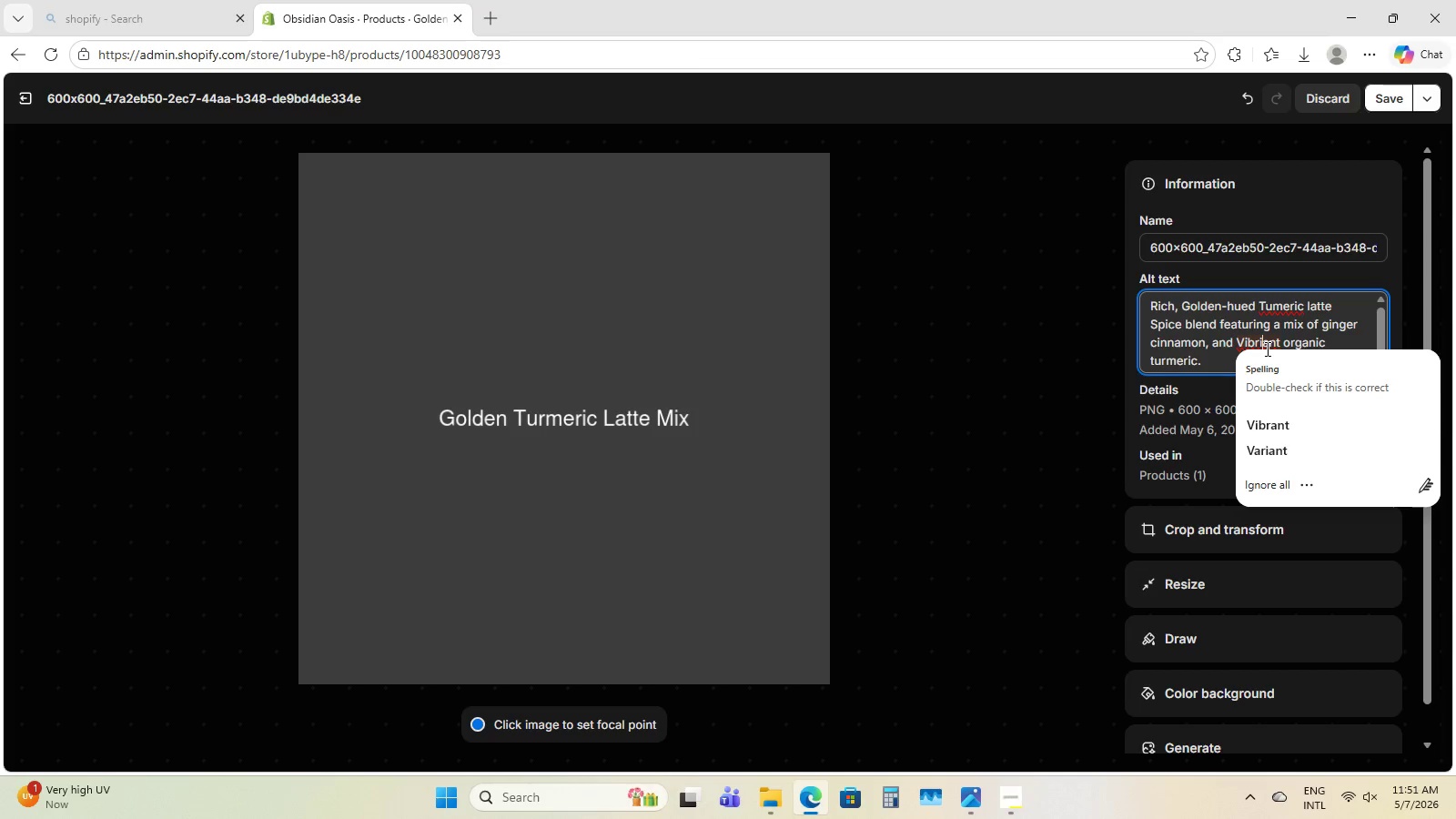 
key(Backspace)
 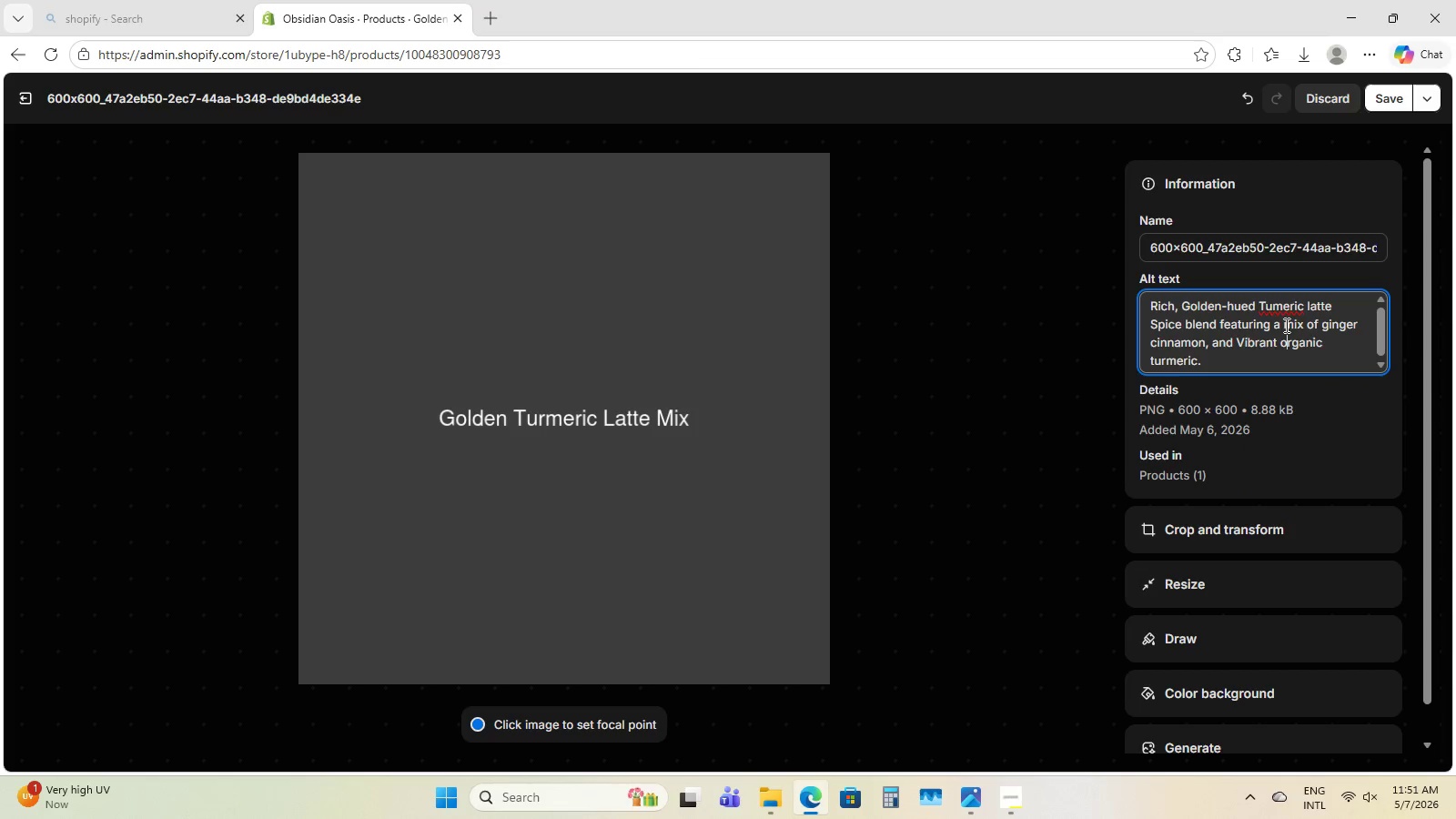 
left_click([1274, 313])
 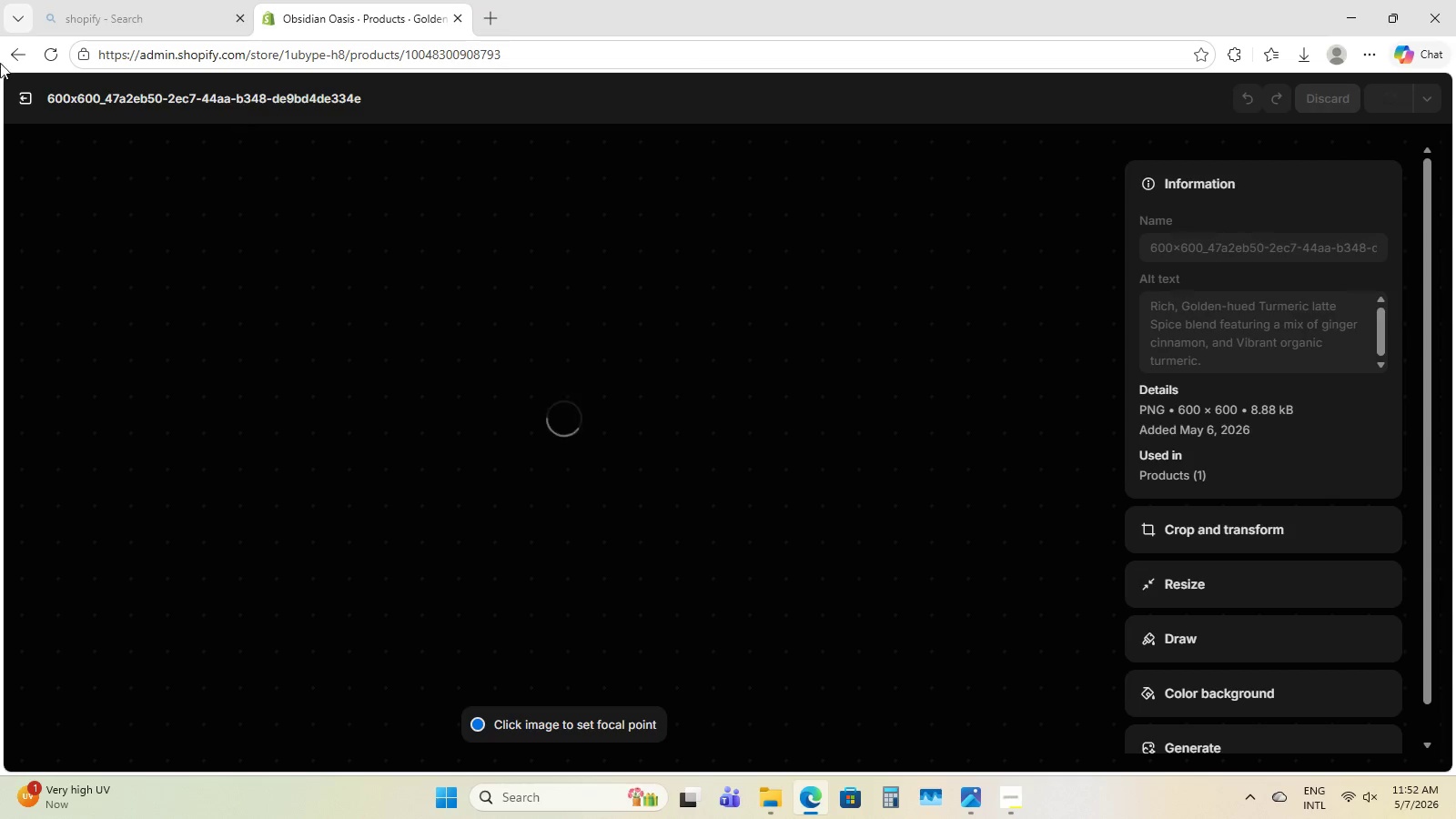 
wait(7.44)
 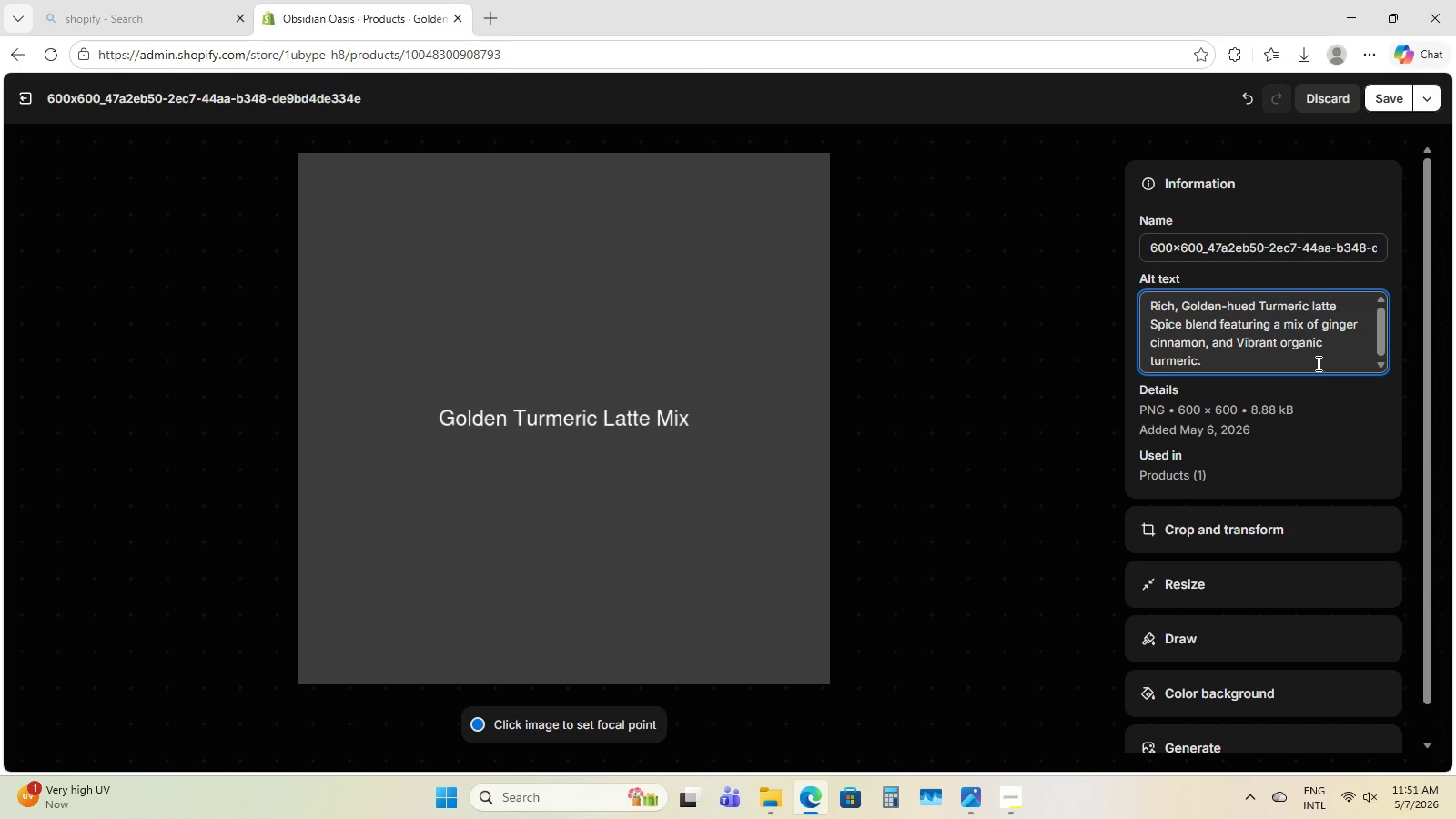 
left_click([918, 470])
 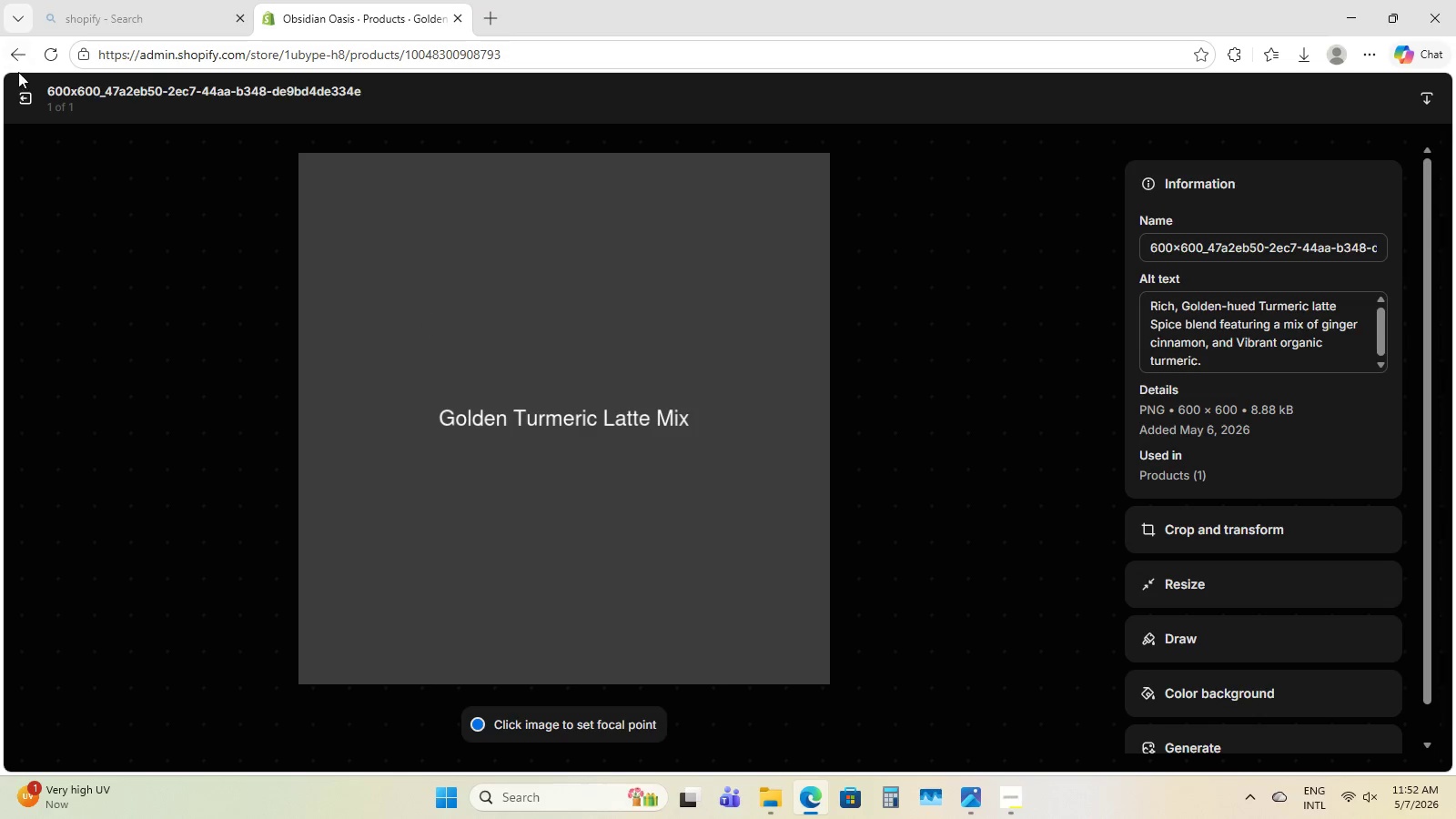 
left_click([19, 95])
 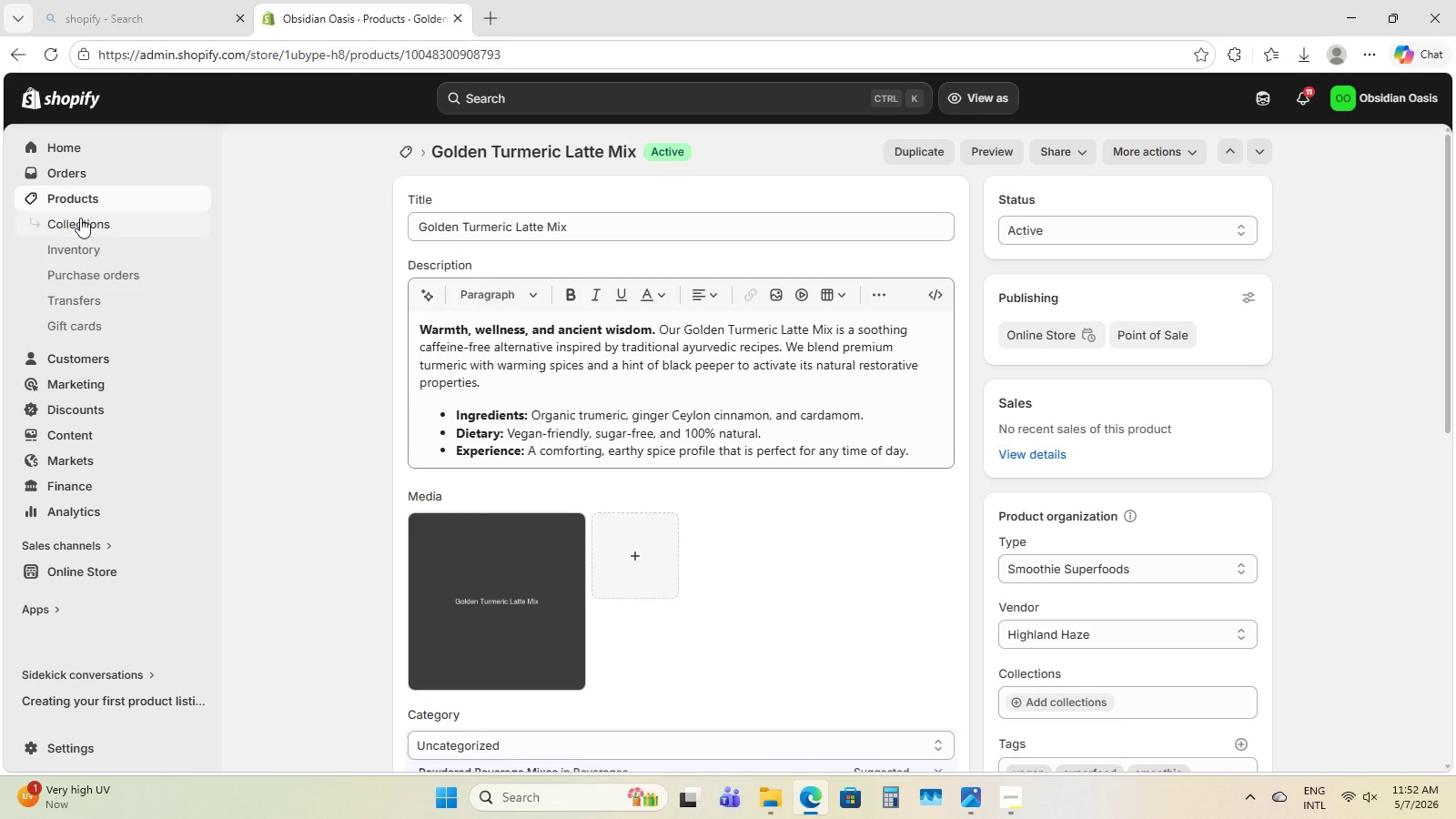 
left_click([91, 199])
 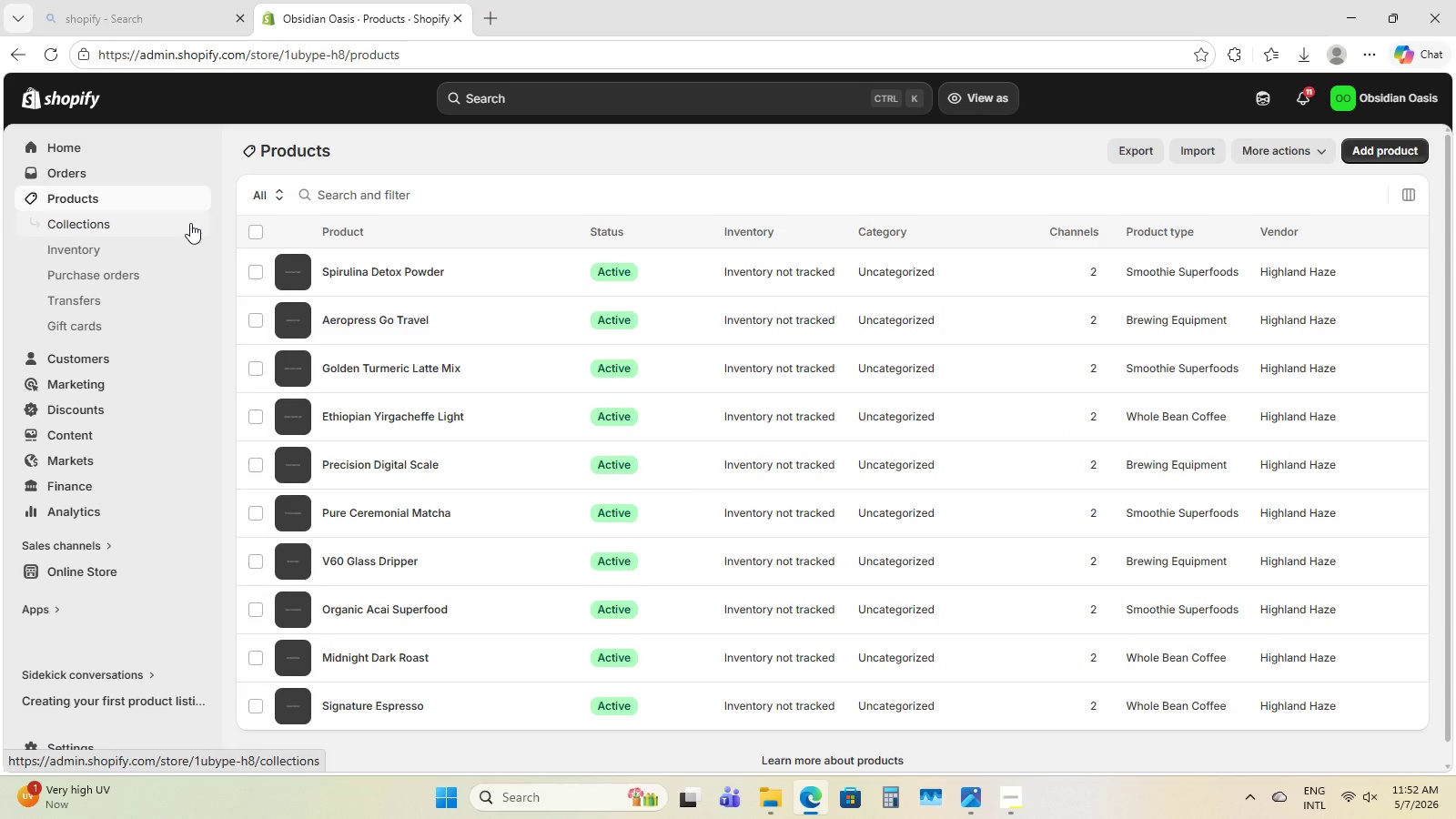 
left_click([438, 318])